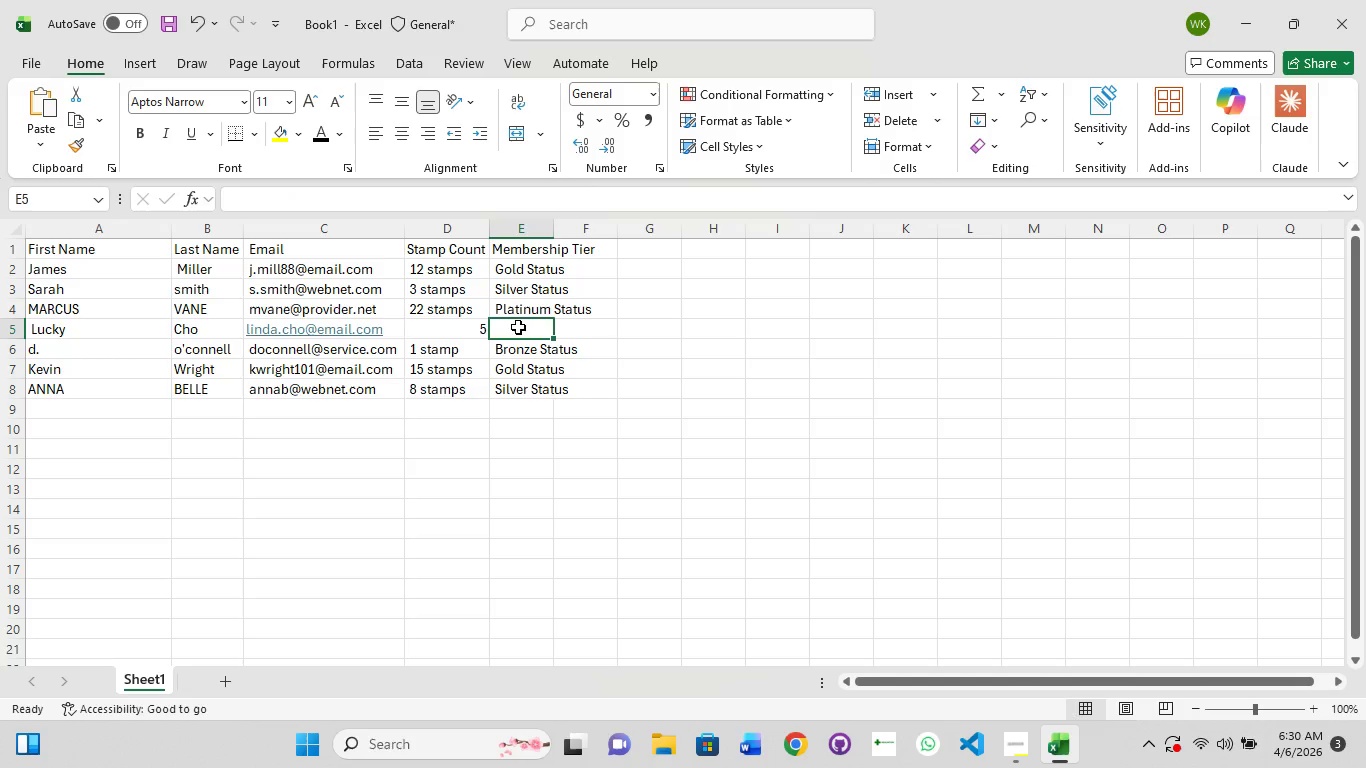 
left_click([518, 327])
 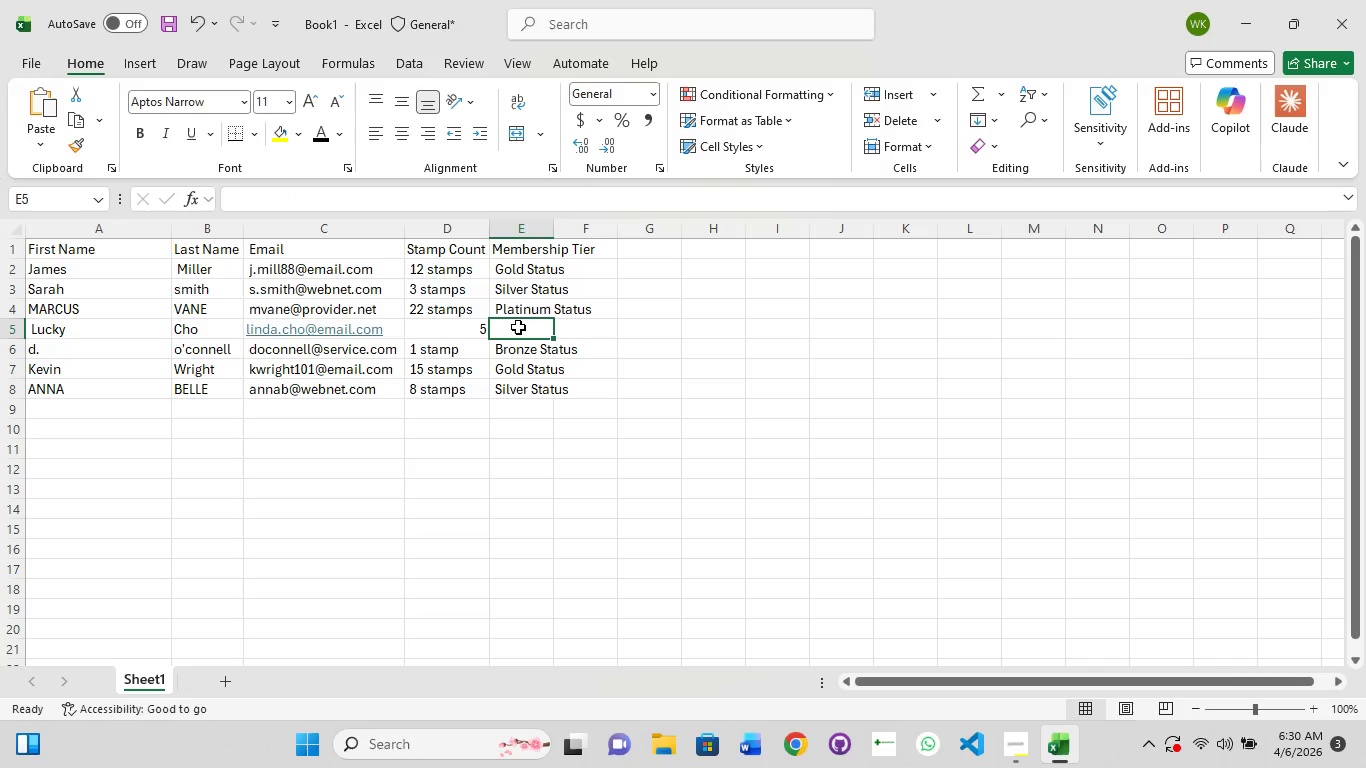 
left_click([518, 327])
 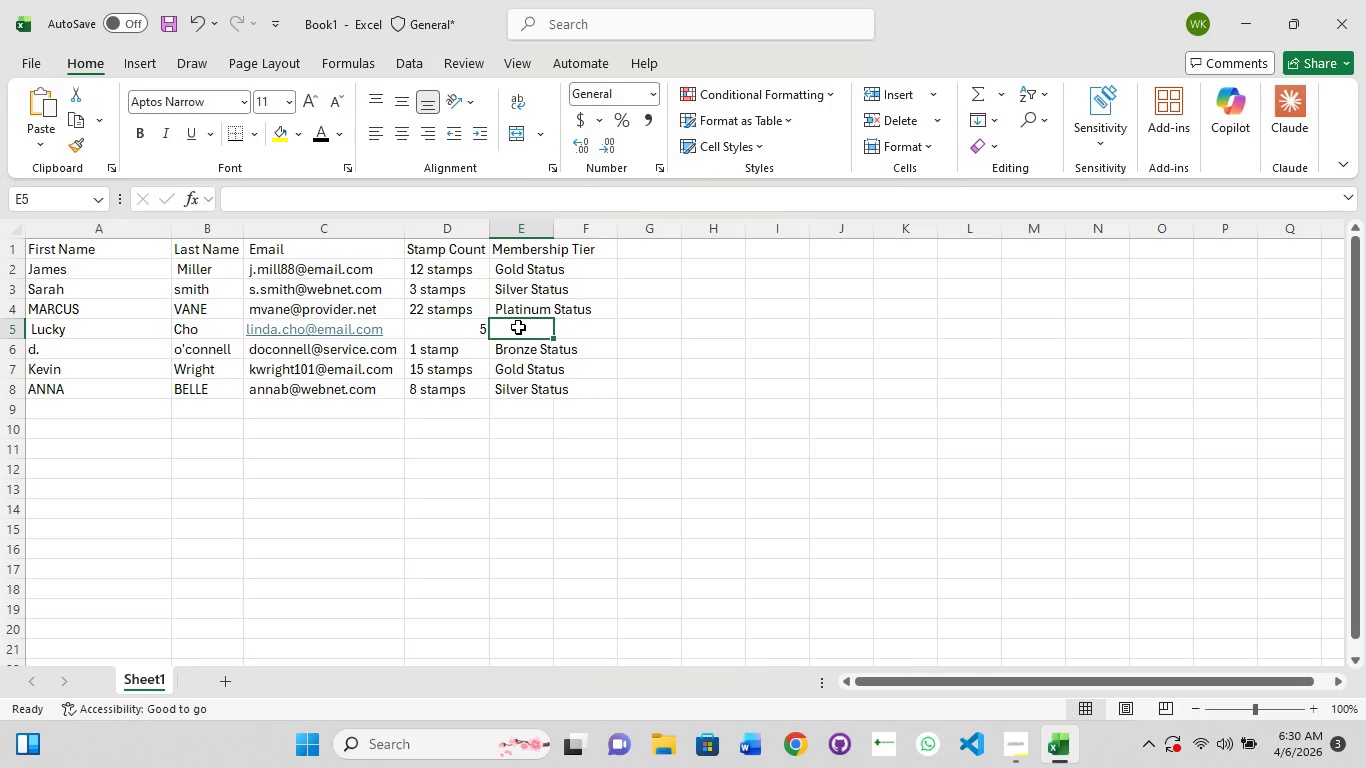 
left_click([518, 327])
 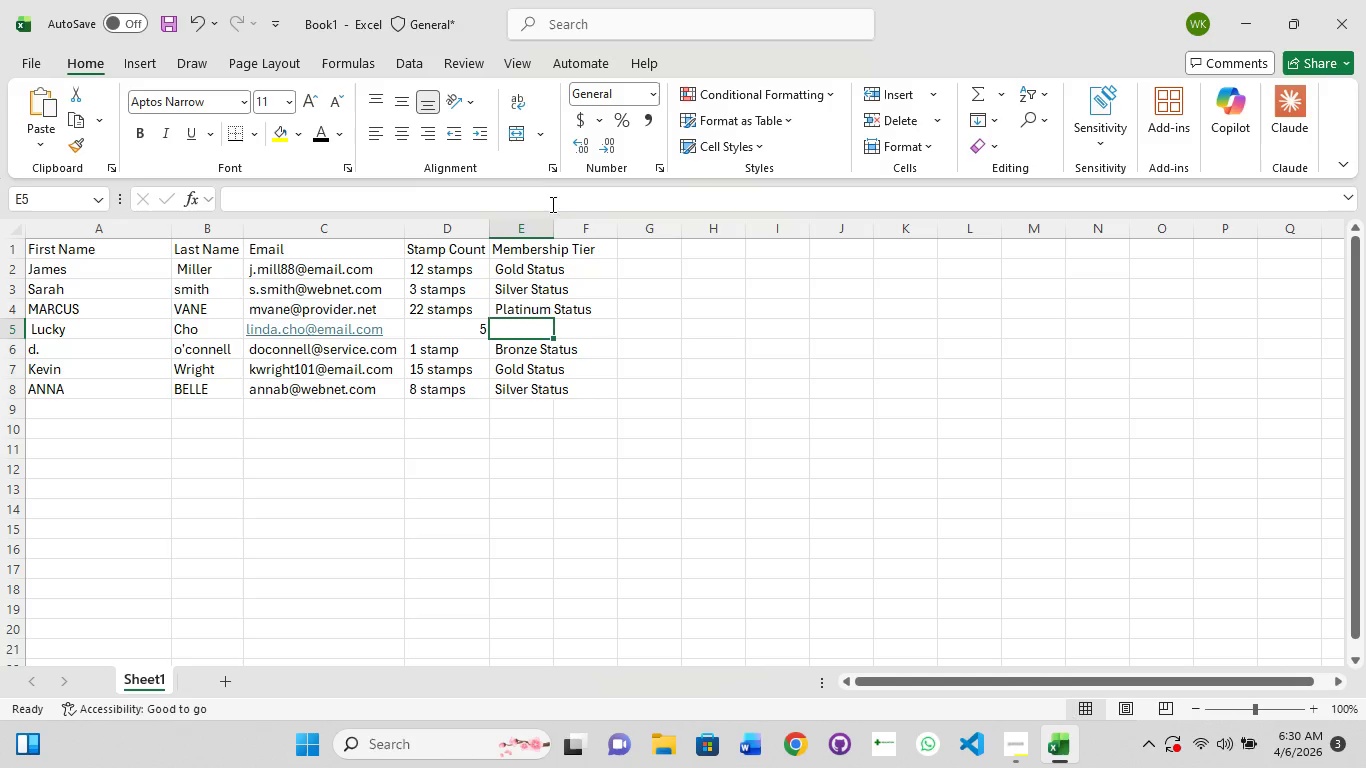 
left_click([556, 233])
 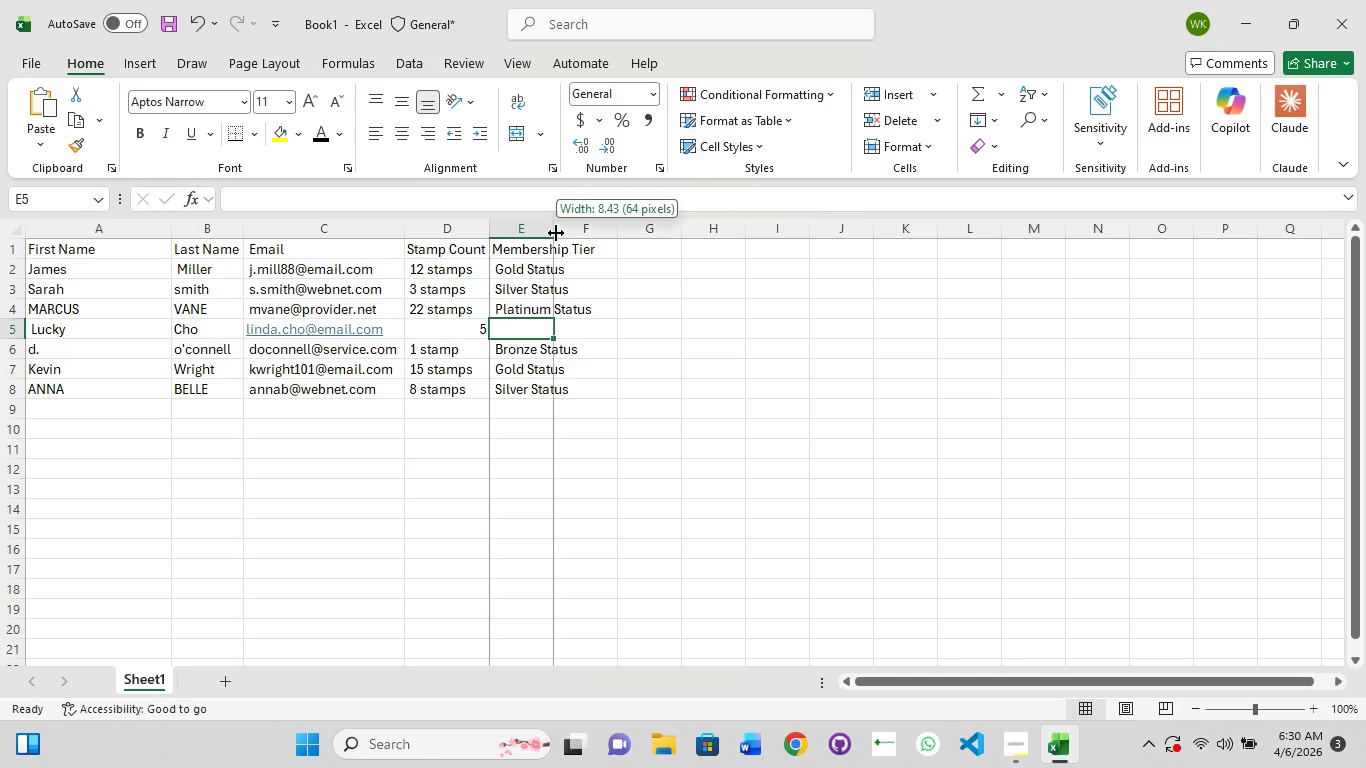 
left_click([556, 233])
 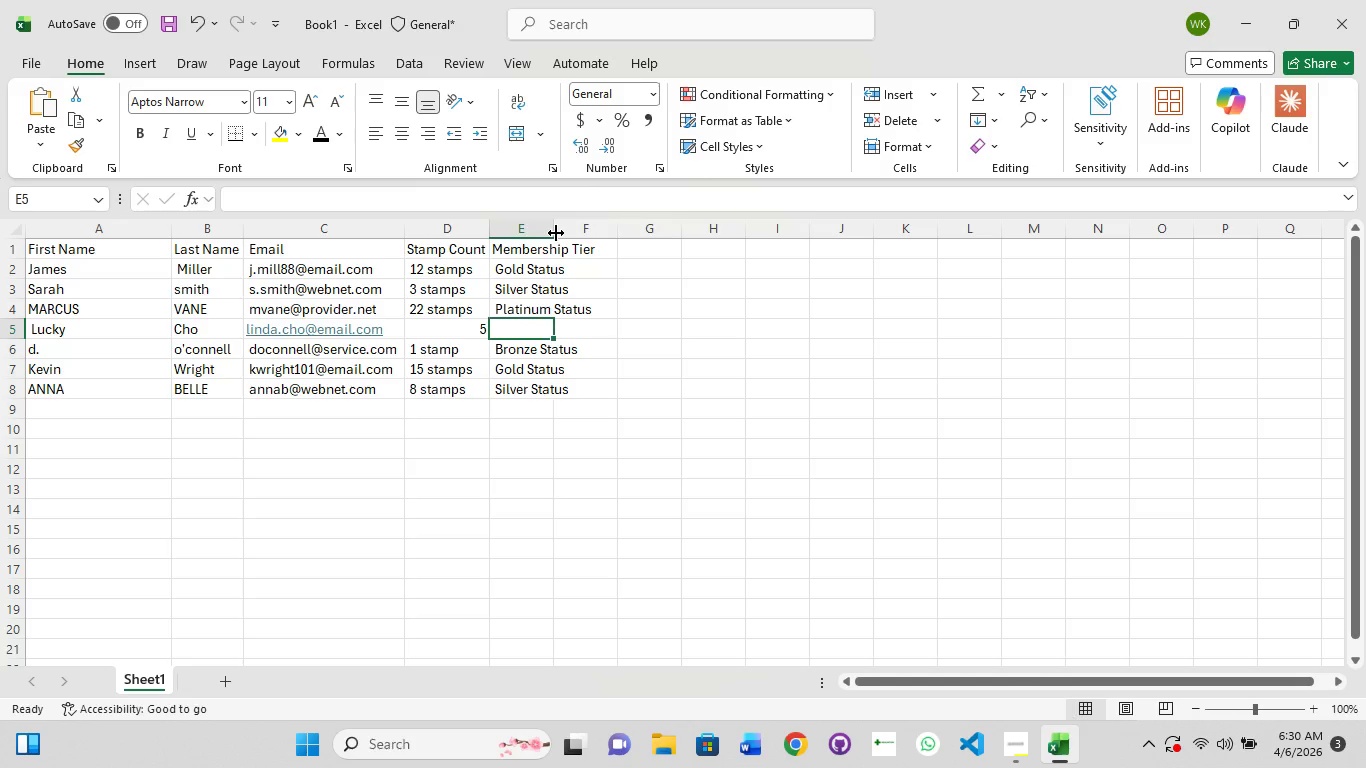 
left_click([556, 233])
 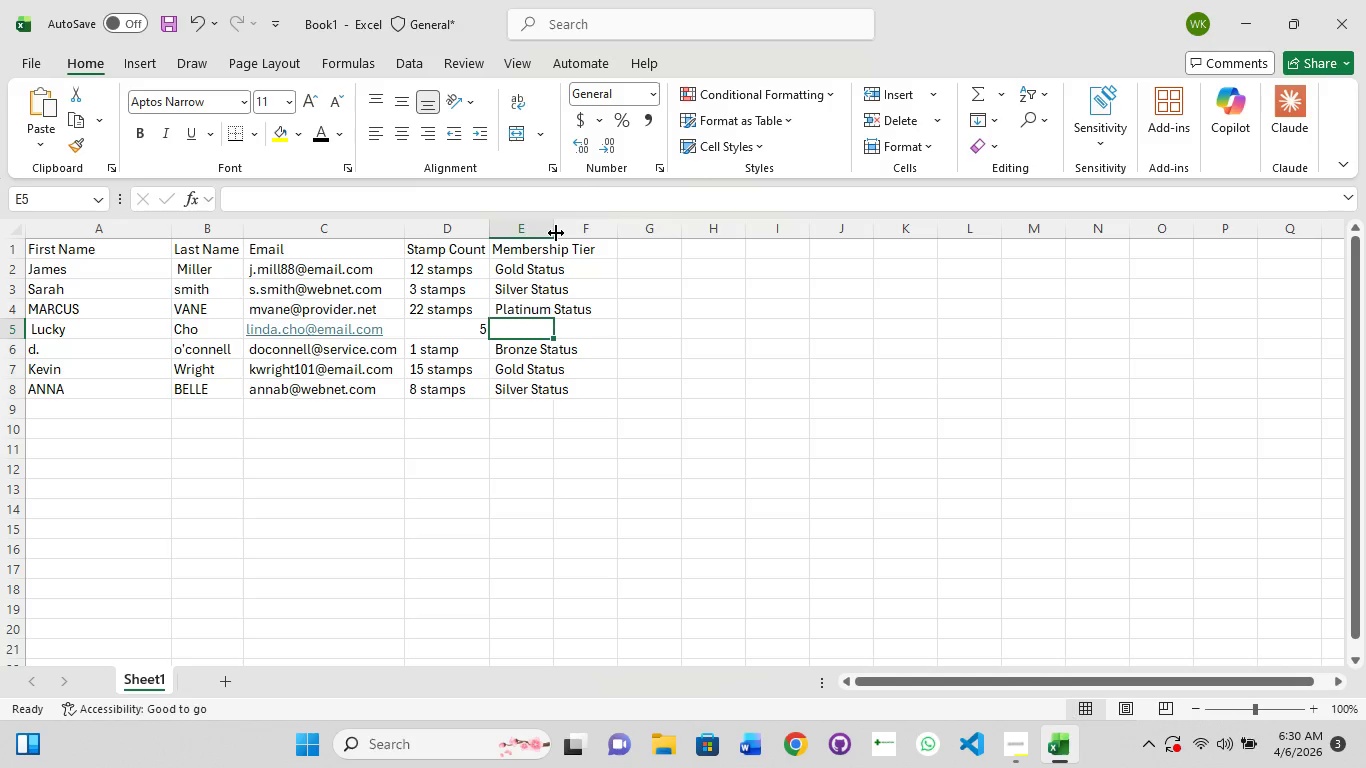 
left_click([556, 233])
 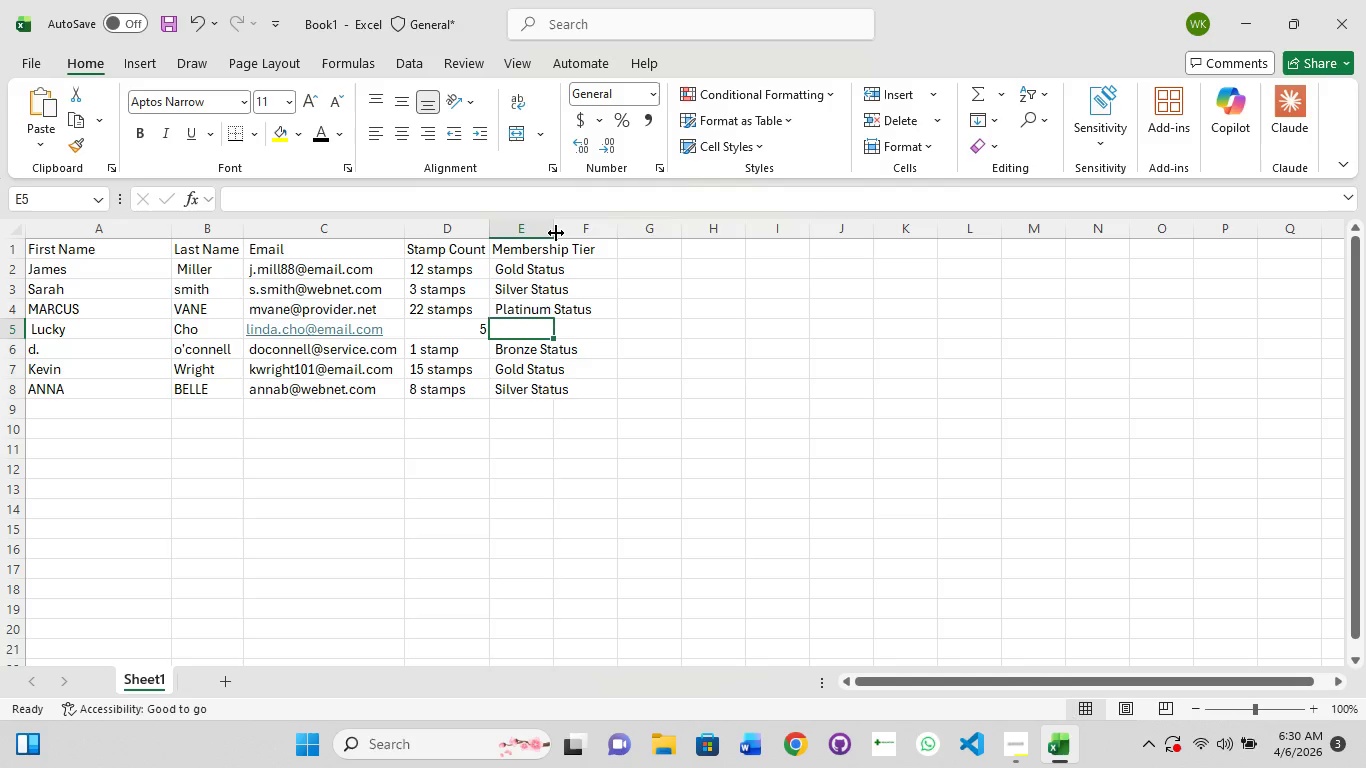 
left_click([556, 233])
 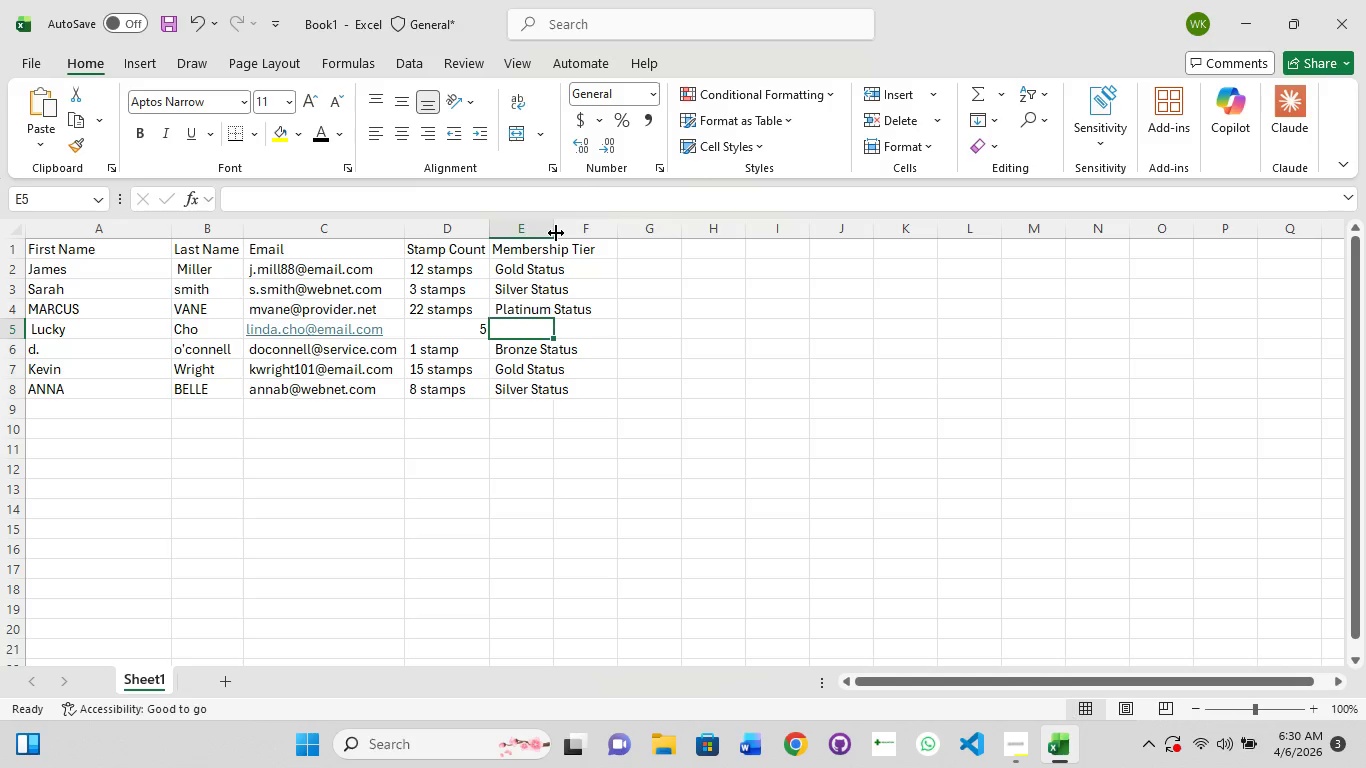 
left_click([556, 233])
 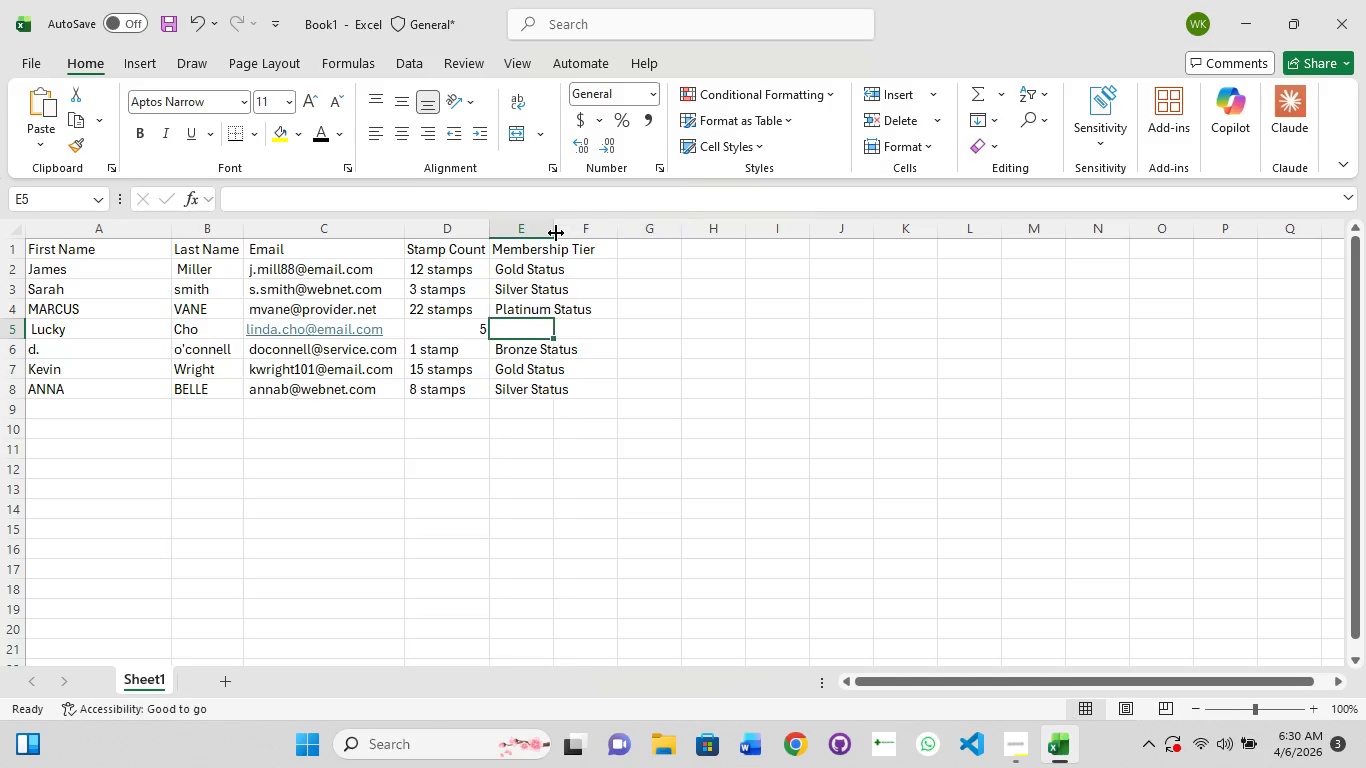 
left_click([556, 234])
 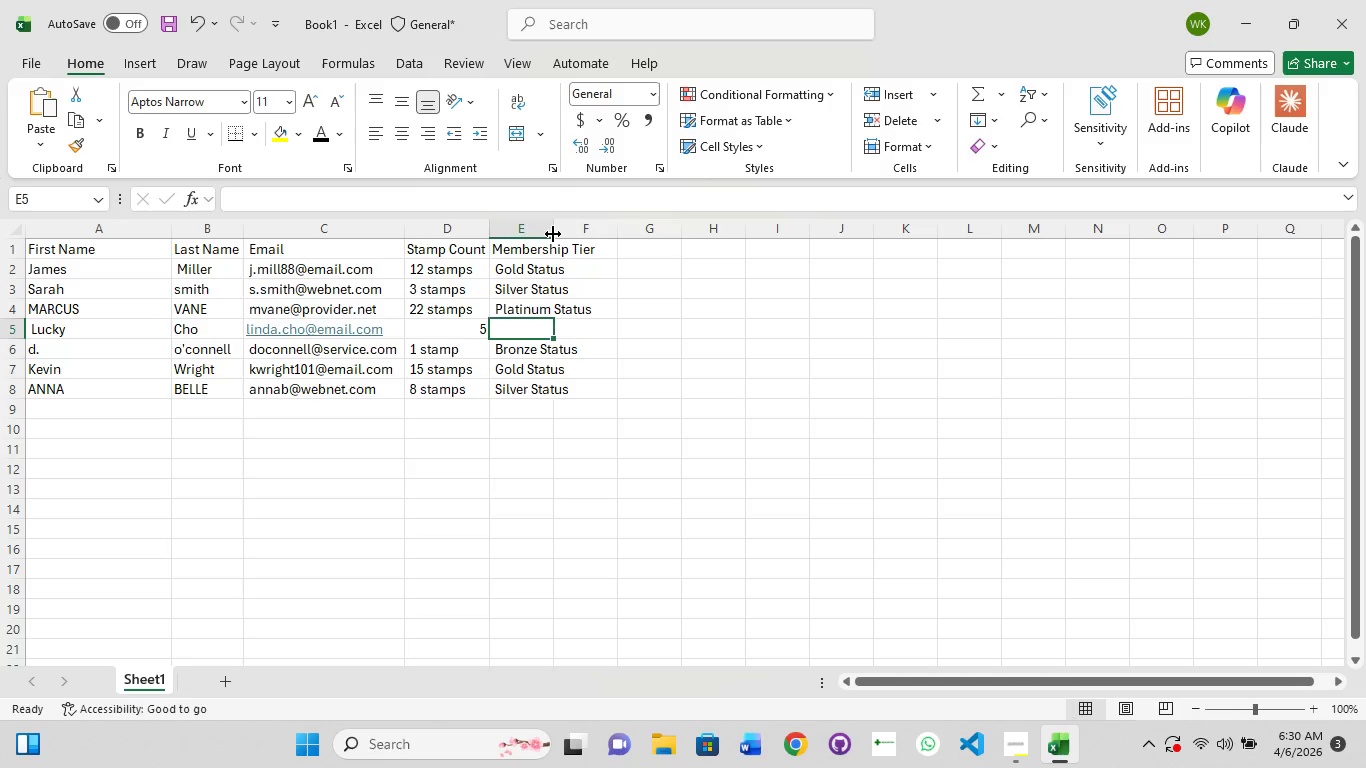 
left_click([553, 234])
 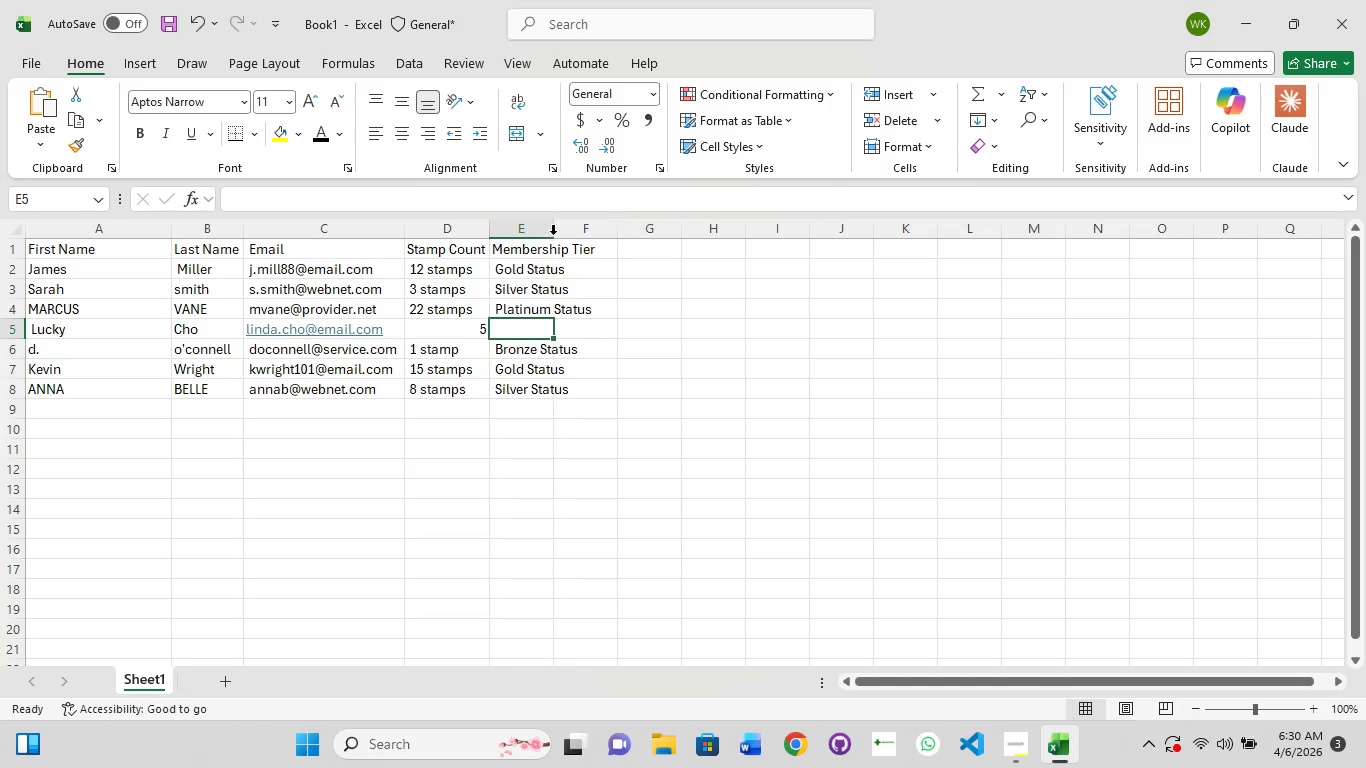 
double_click([553, 234])
 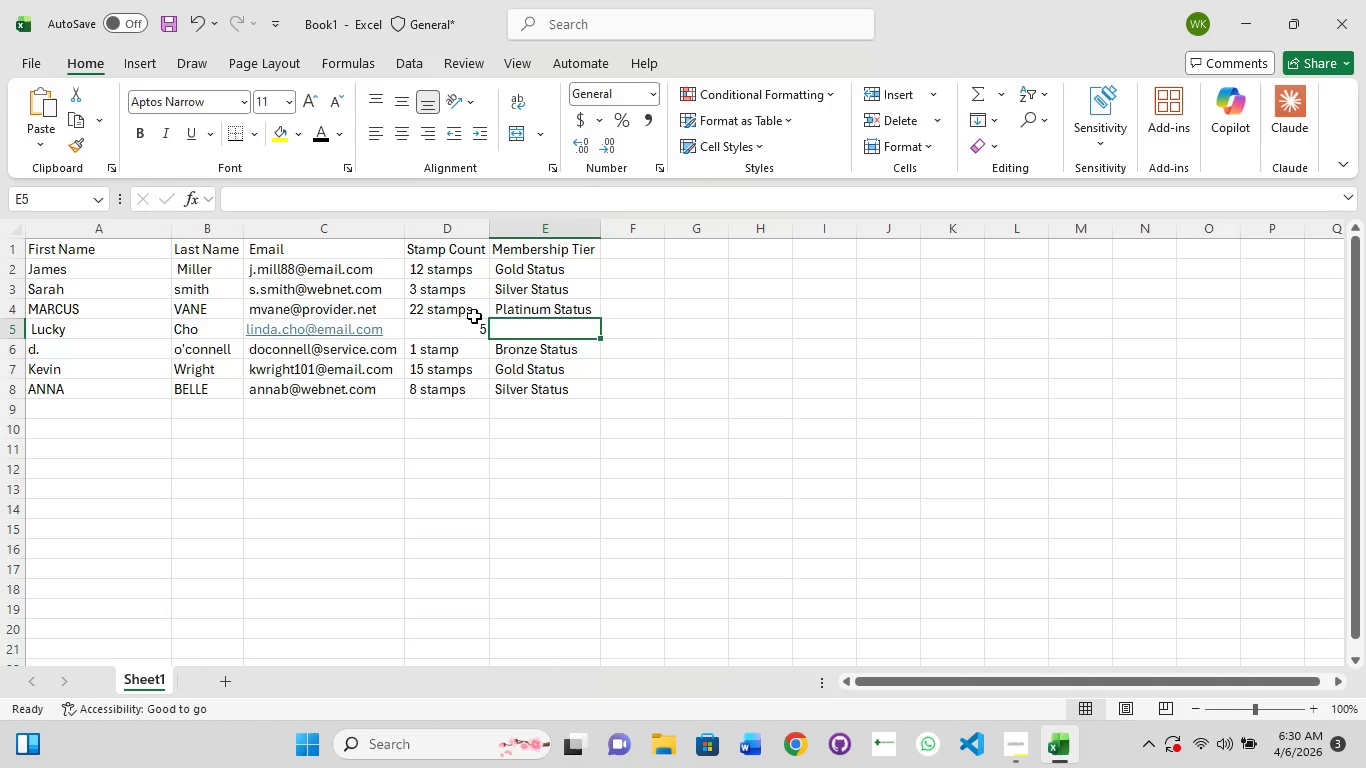 
left_click([515, 330])
 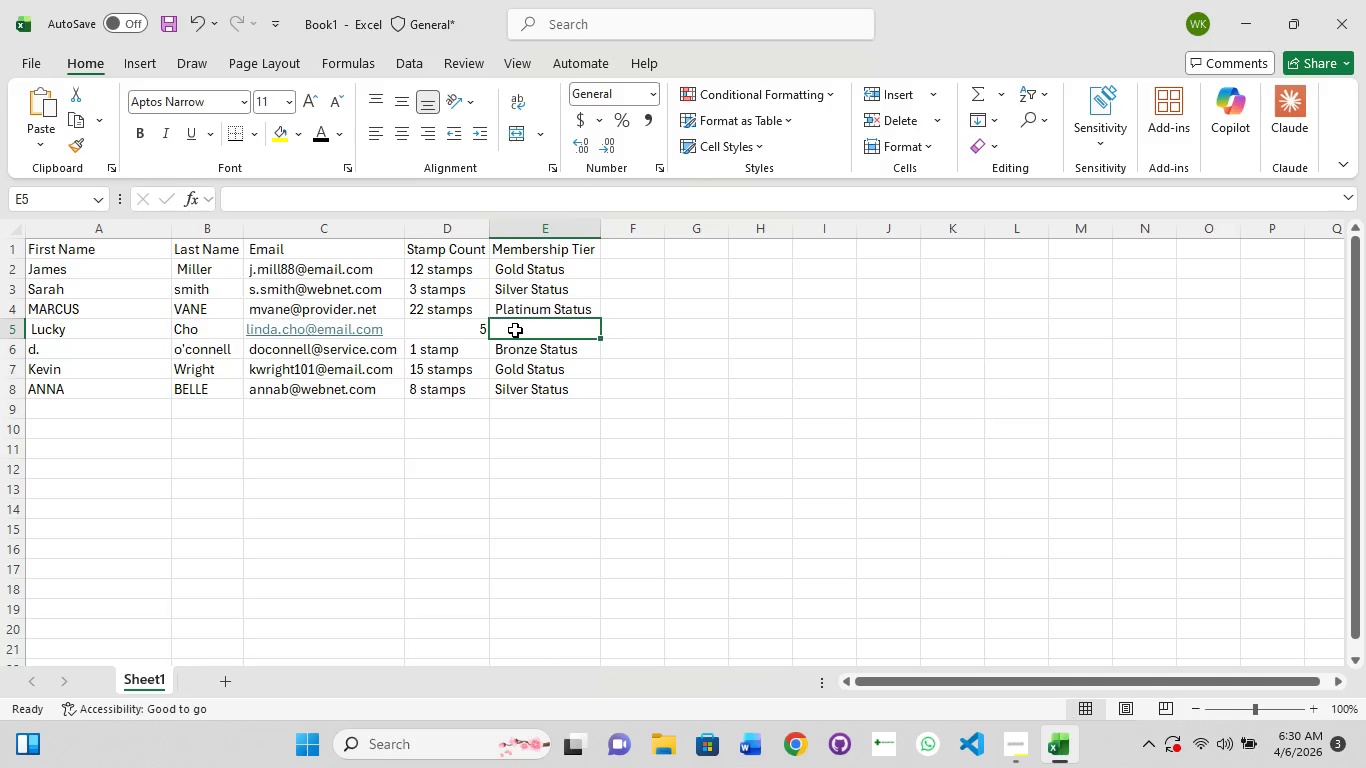 
double_click([515, 330])
 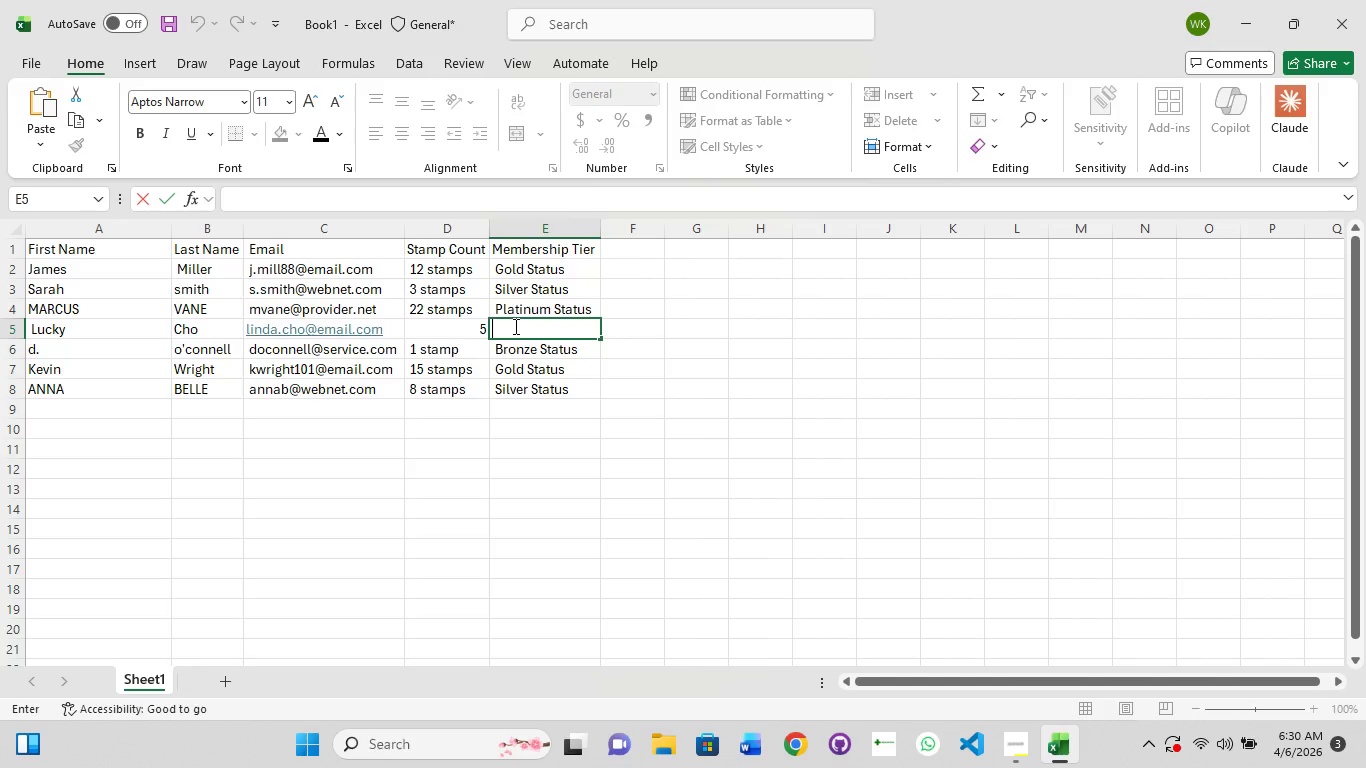 
type(Silver Status)
 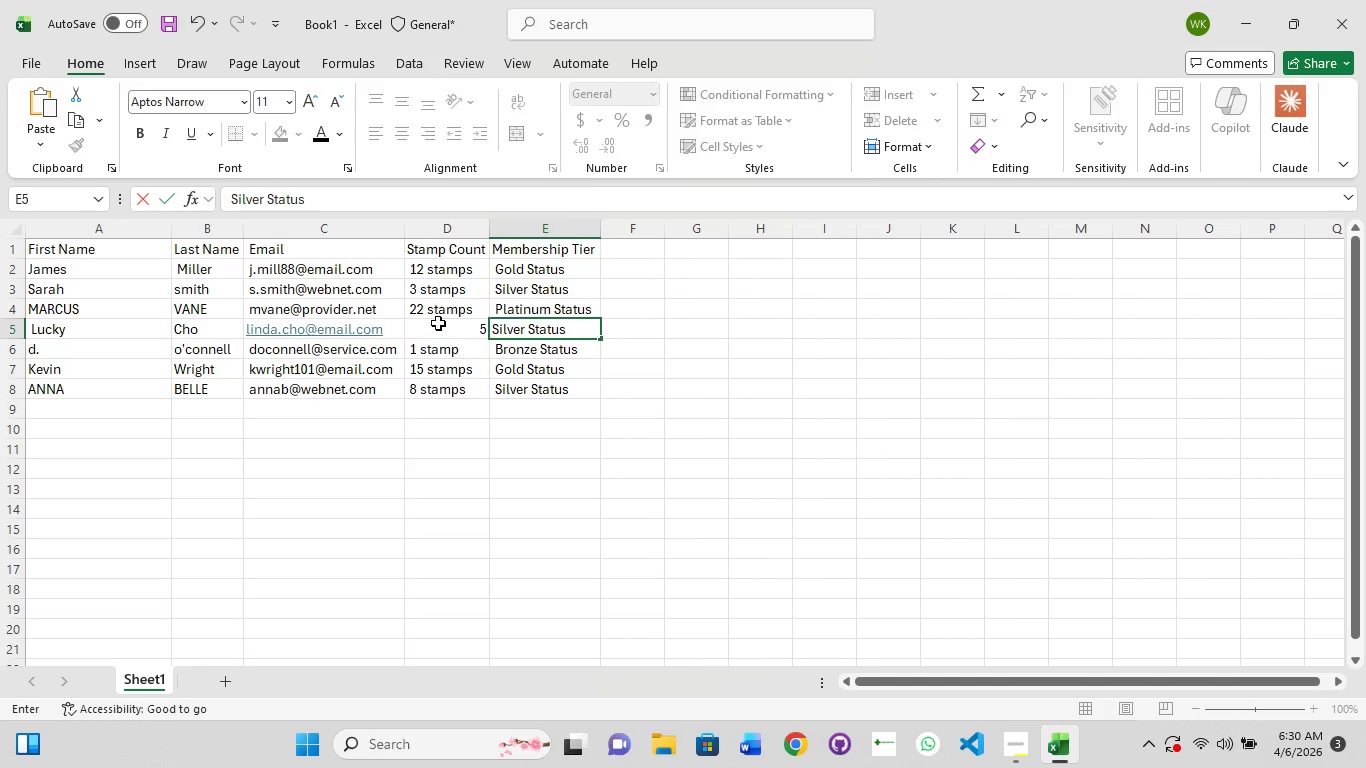 
left_click([447, 306])
 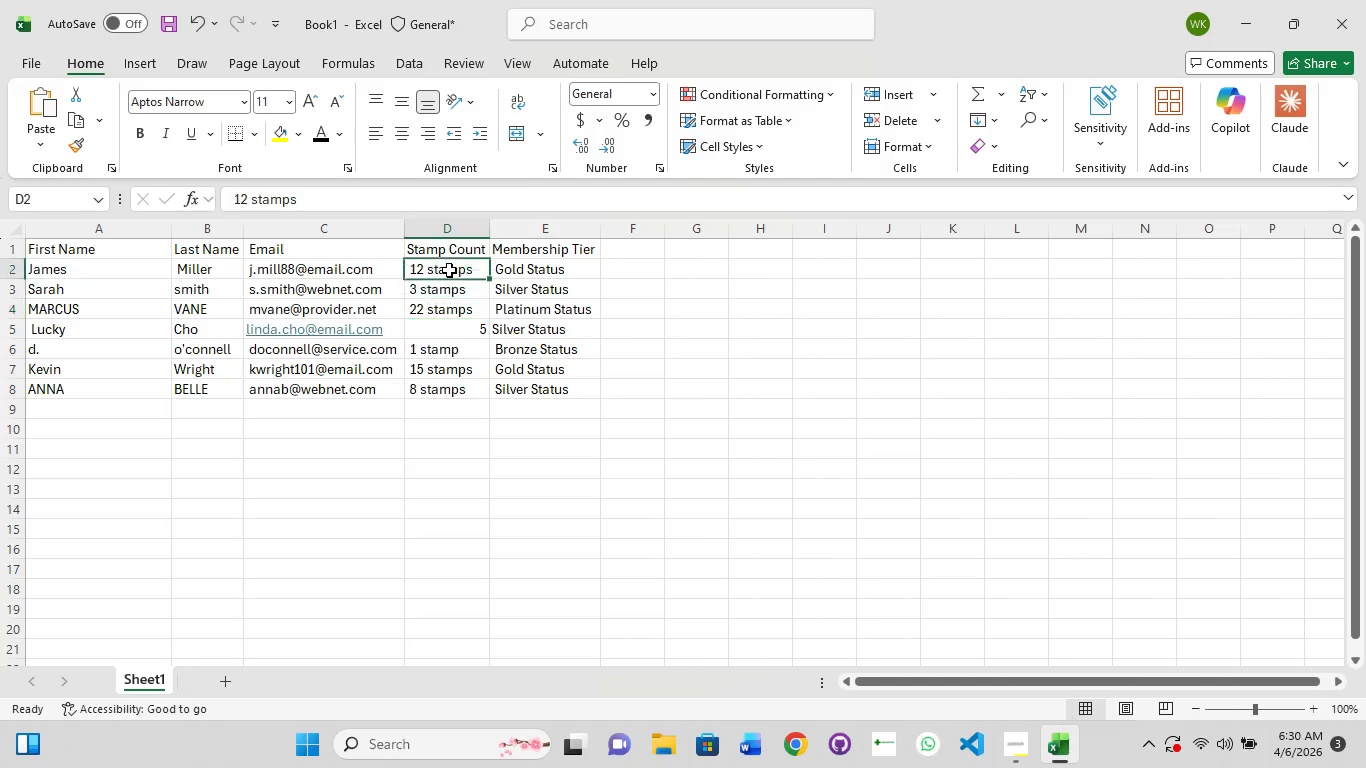 
double_click([449, 270])
 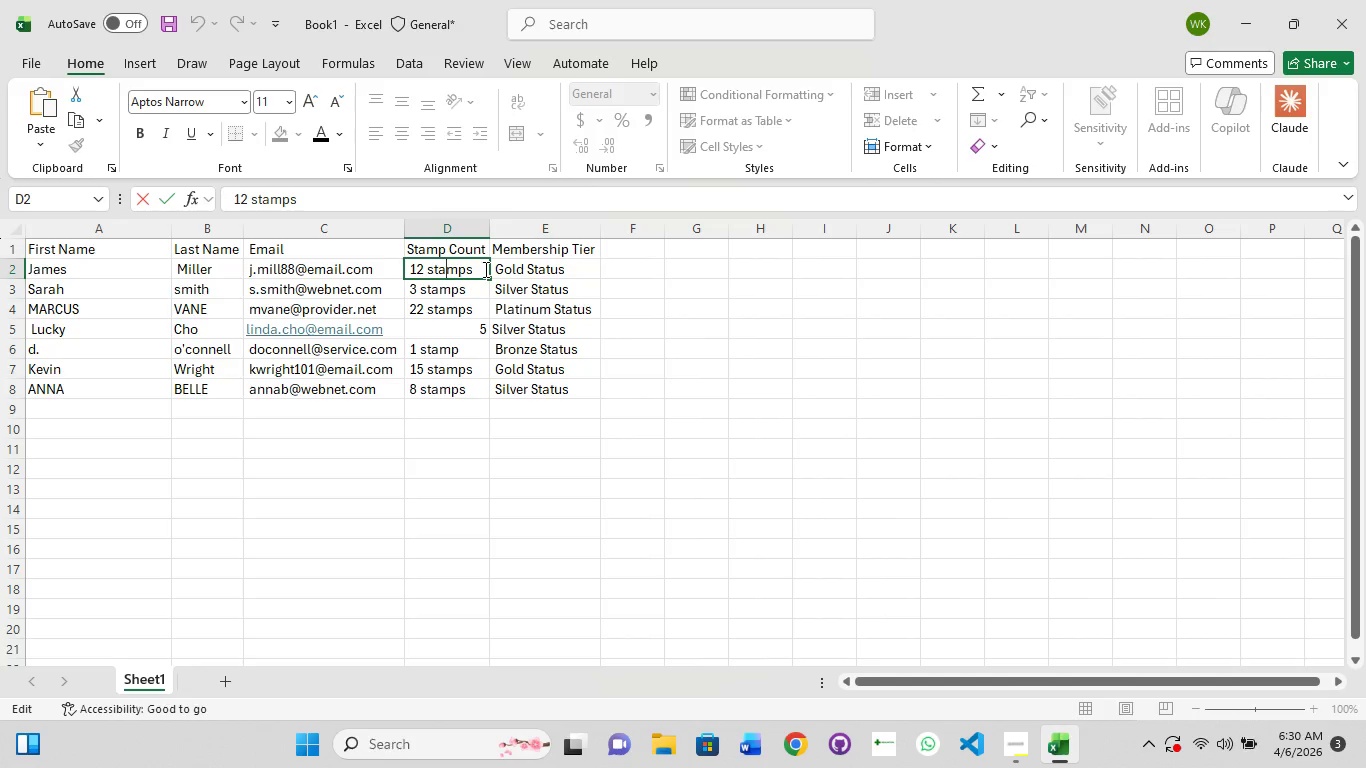 
left_click_drag(start_coordinate=[480, 269], to_coordinate=[428, 271])
 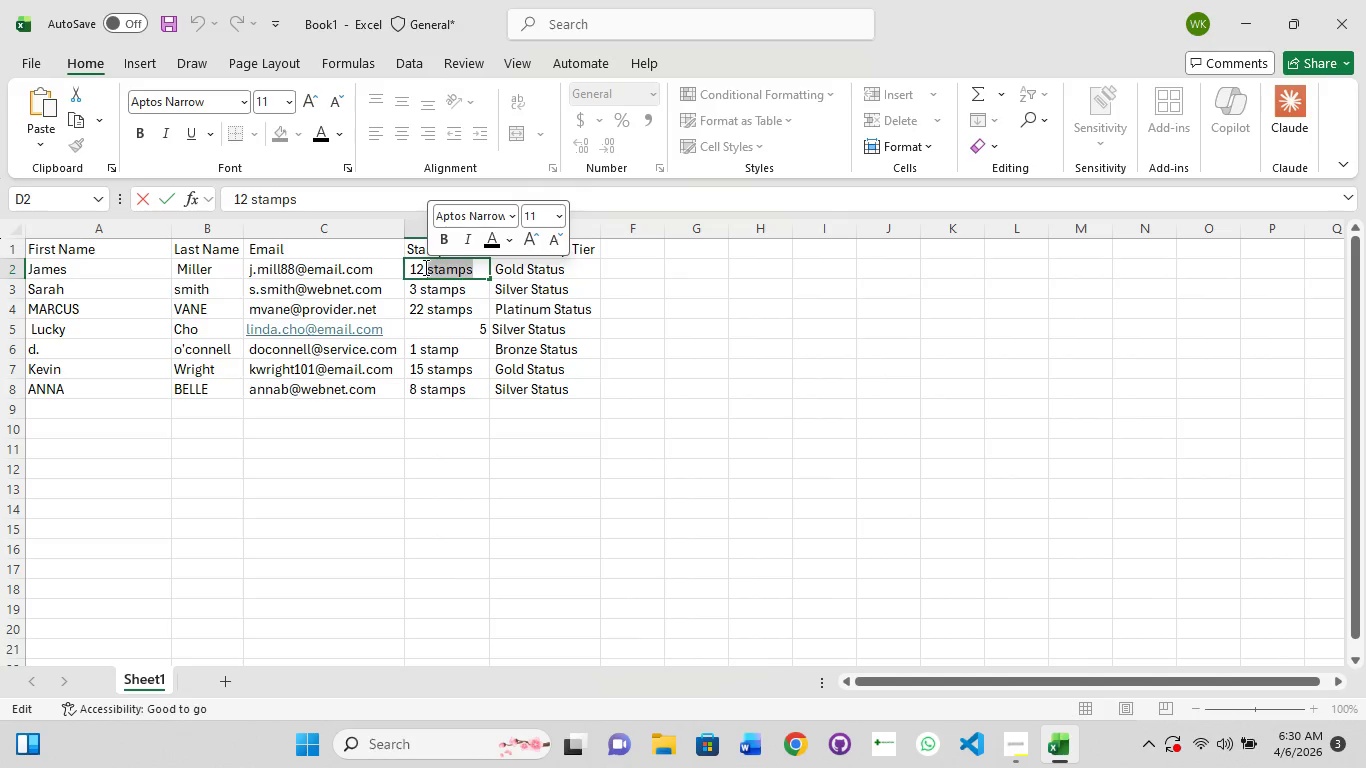 
key(Backspace)
 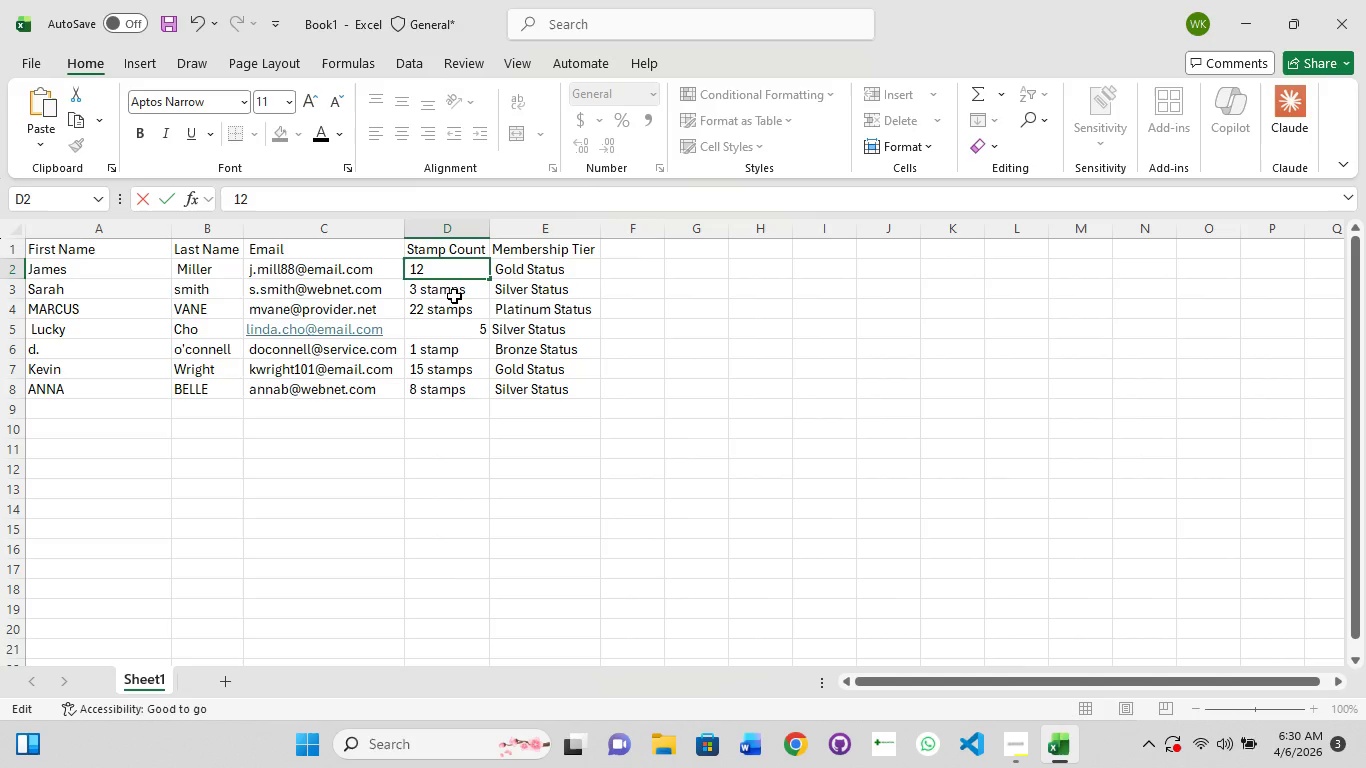 
left_click([465, 296])
 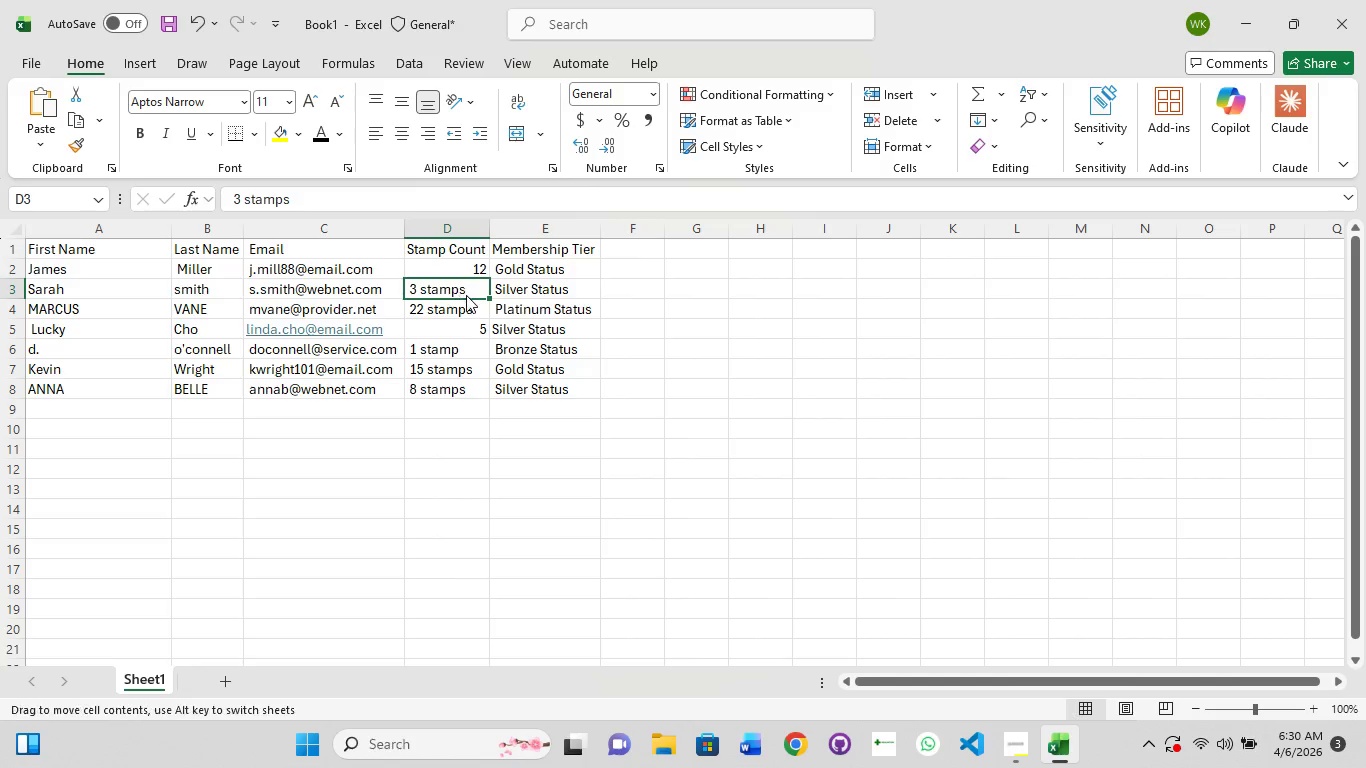 
double_click([467, 295])
 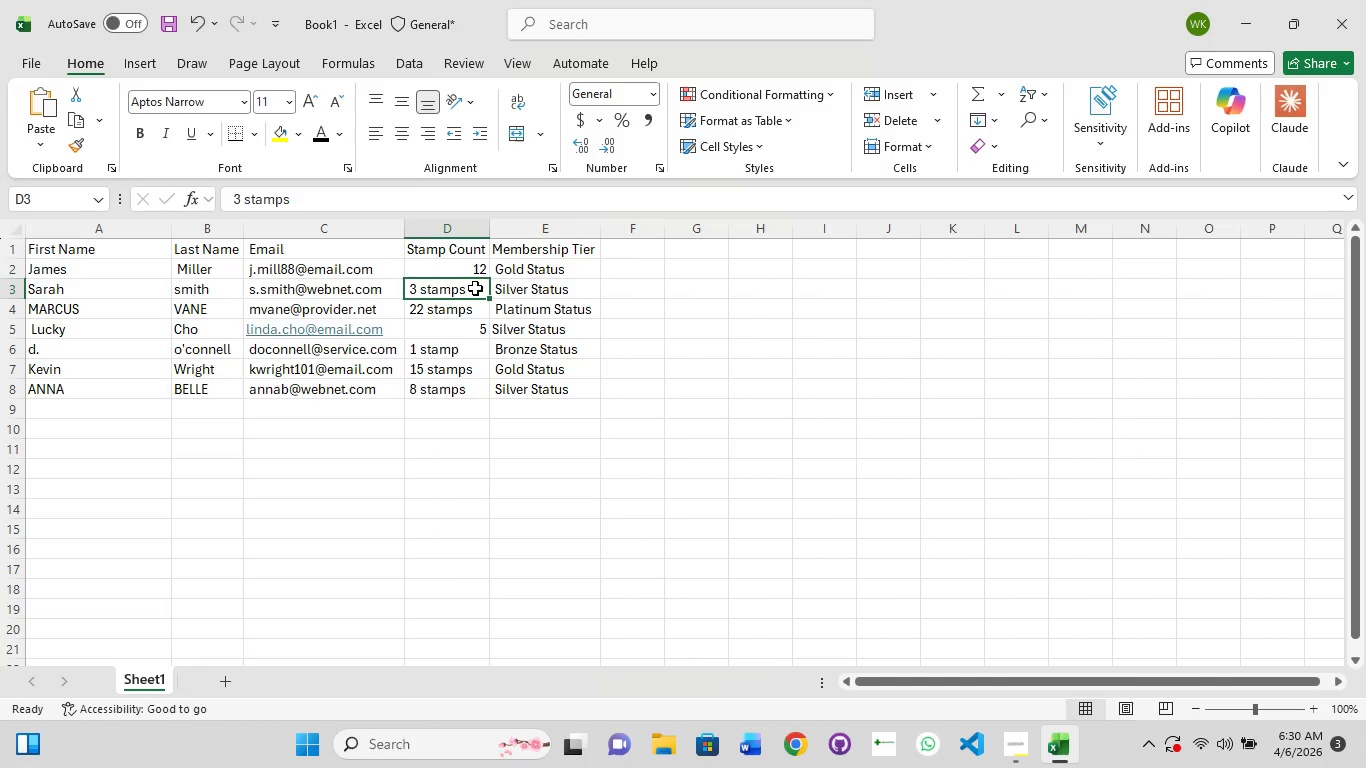 
left_click([475, 288])
 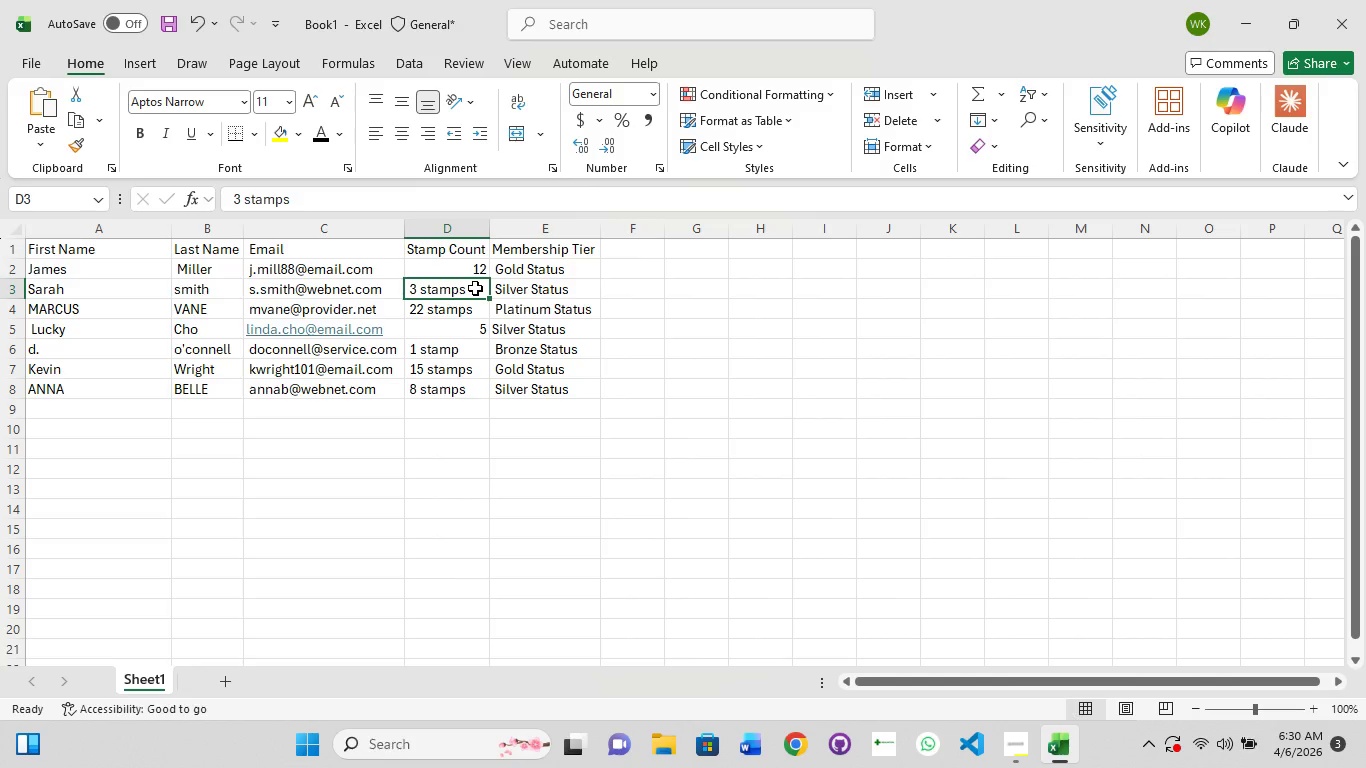 
double_click([475, 288])
 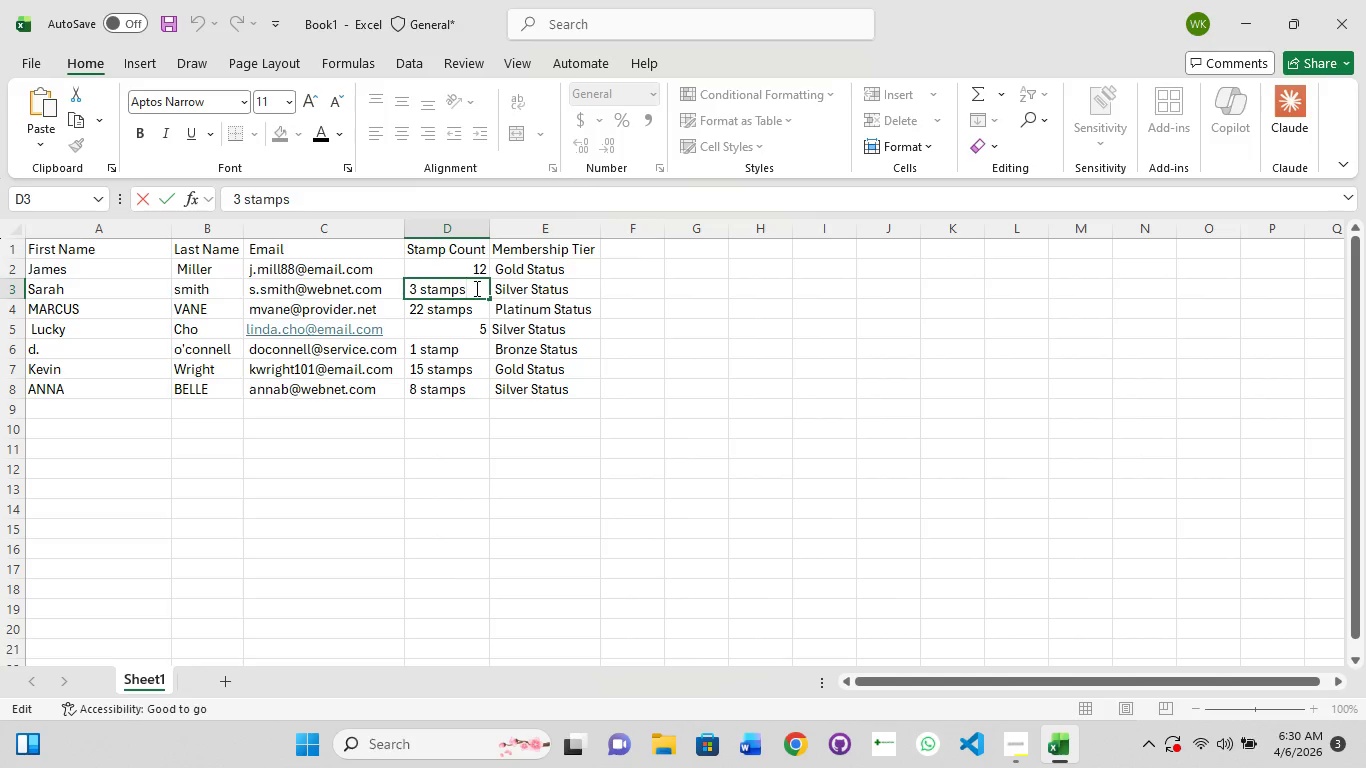 
left_click_drag(start_coordinate=[475, 288], to_coordinate=[423, 291])
 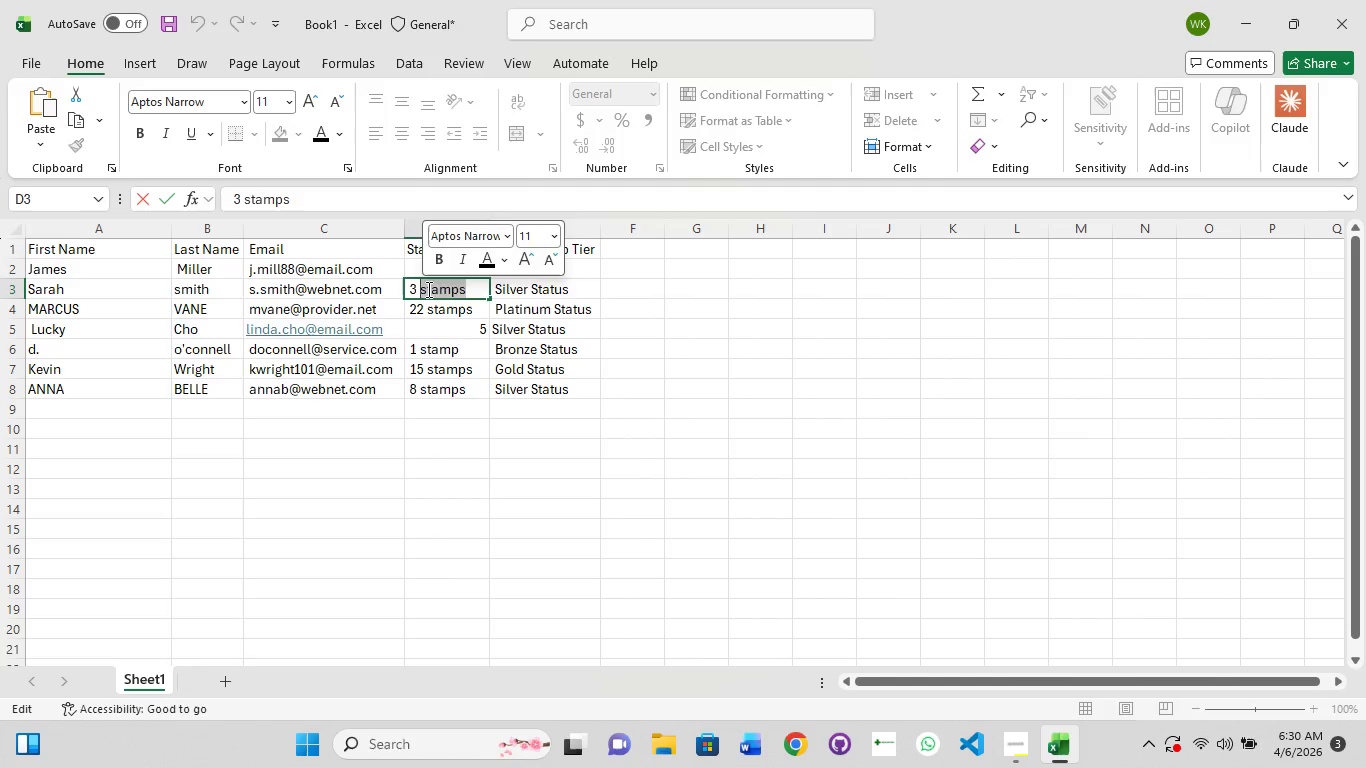 
key(Backspace)
 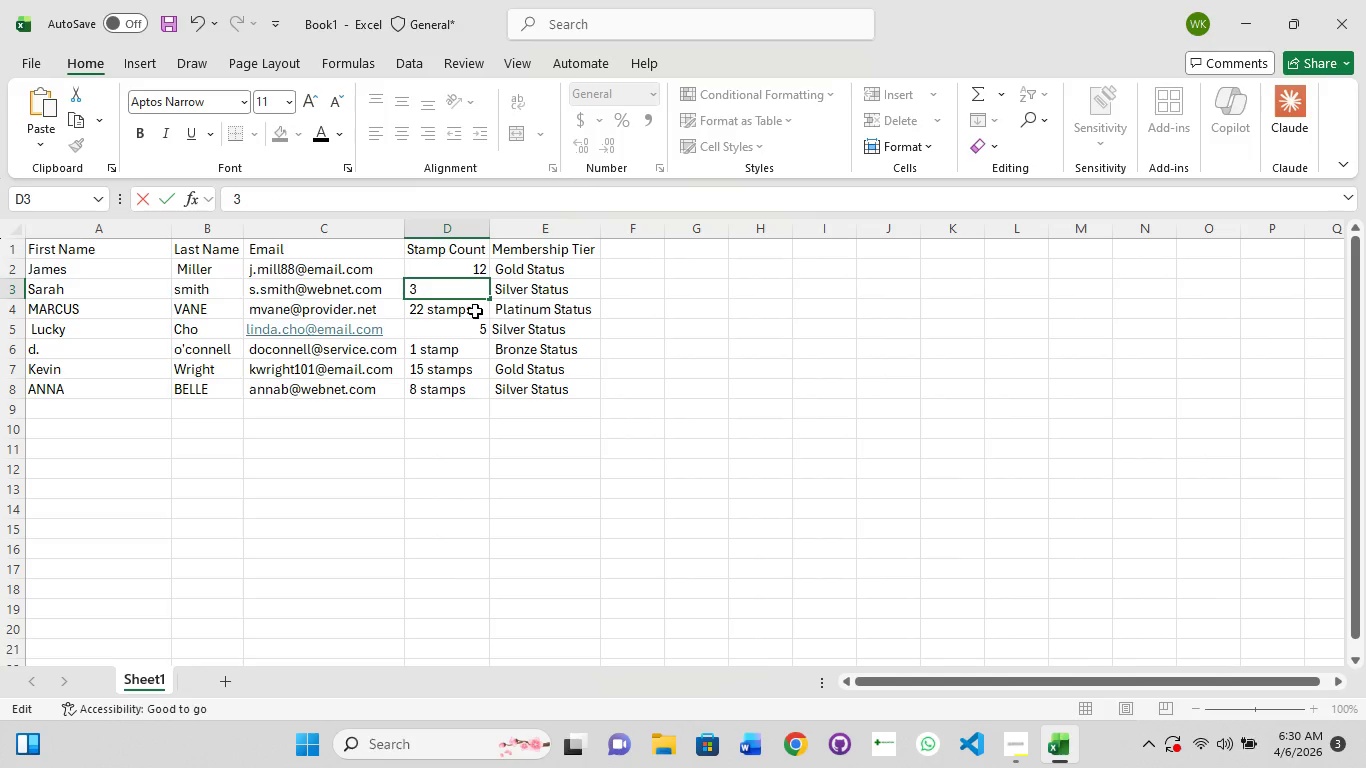 
double_click([475, 311])
 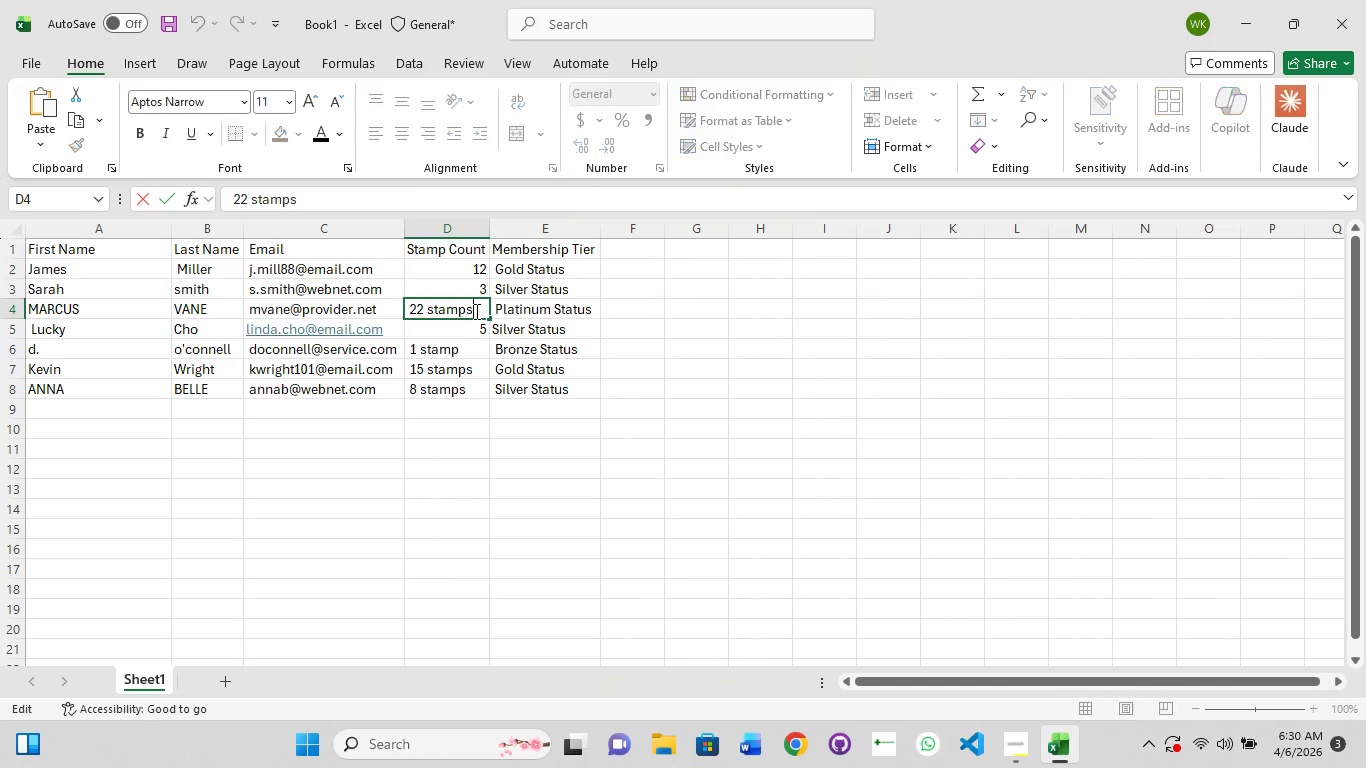 
left_click_drag(start_coordinate=[475, 311], to_coordinate=[427, 313])
 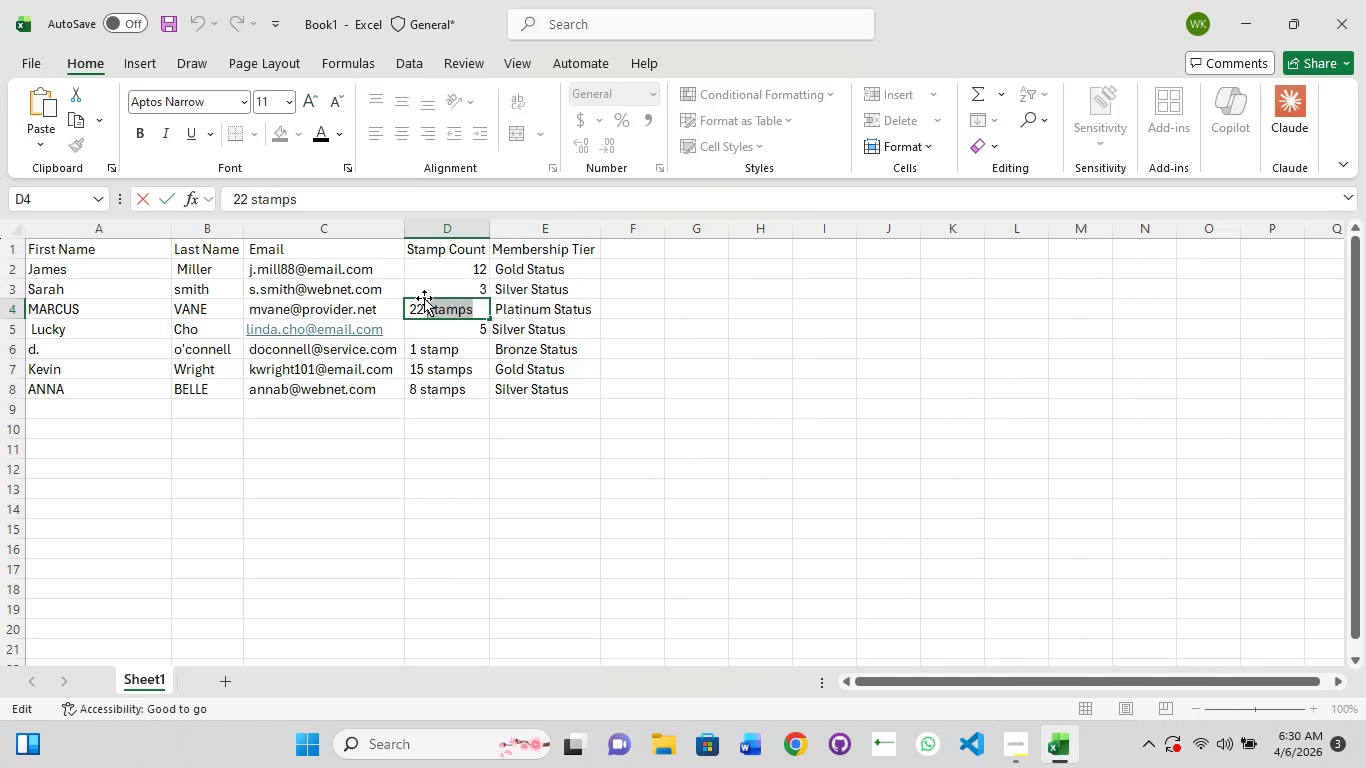 
key(Backspace)
 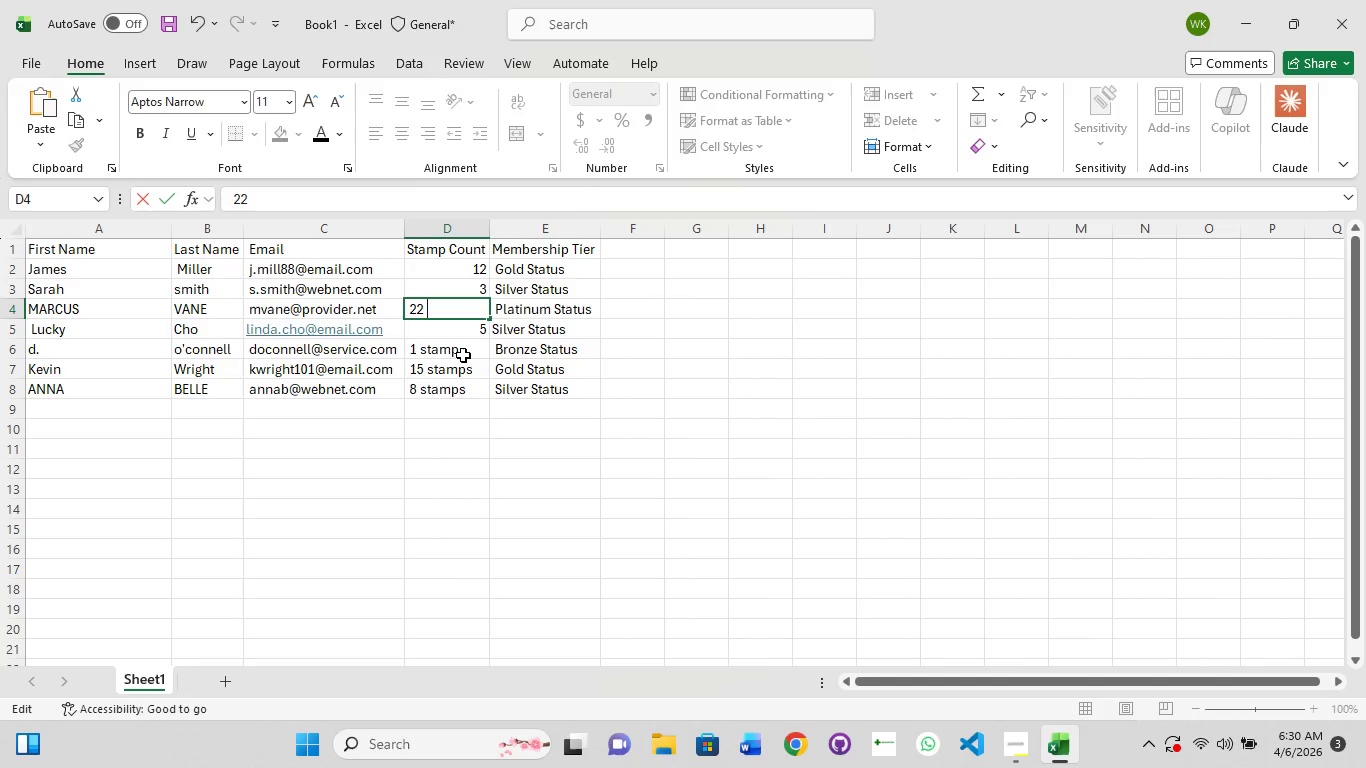 
double_click([463, 355])
 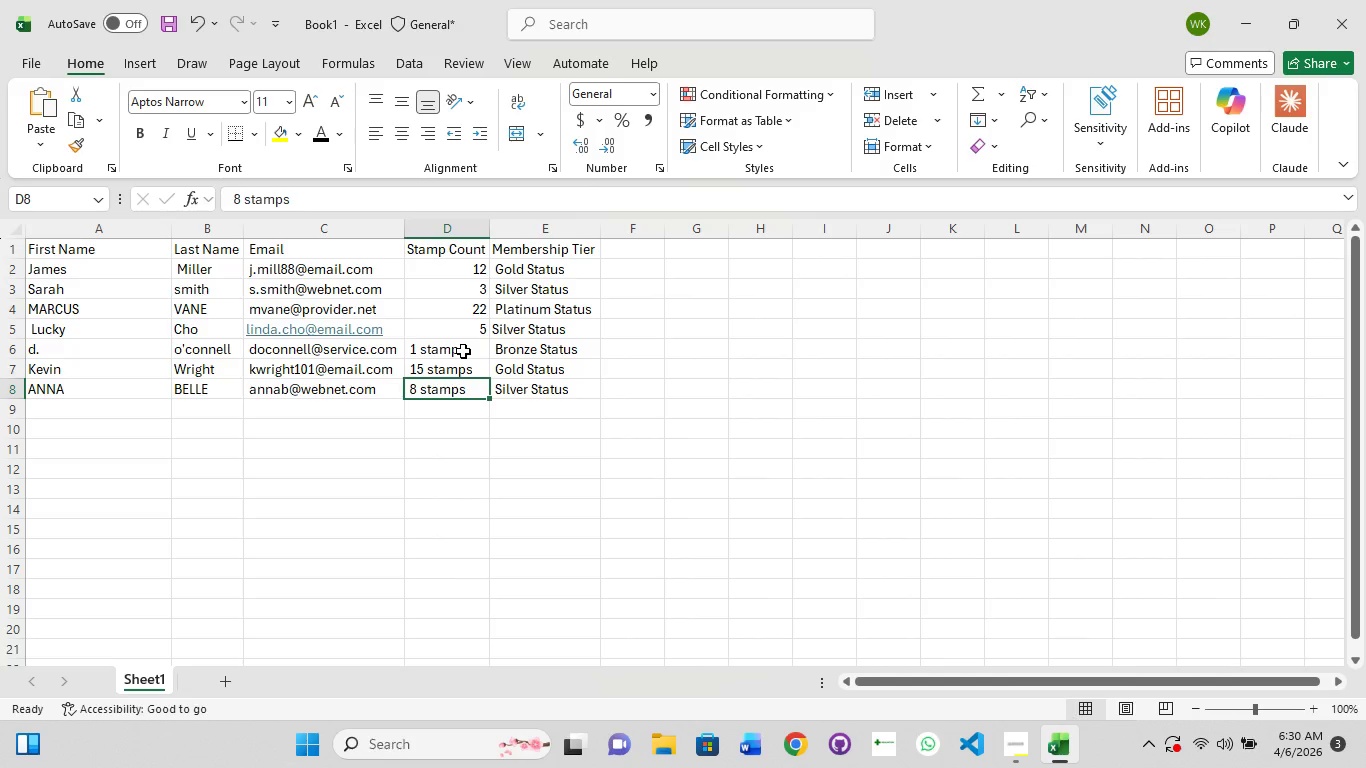 
left_click([463, 351])
 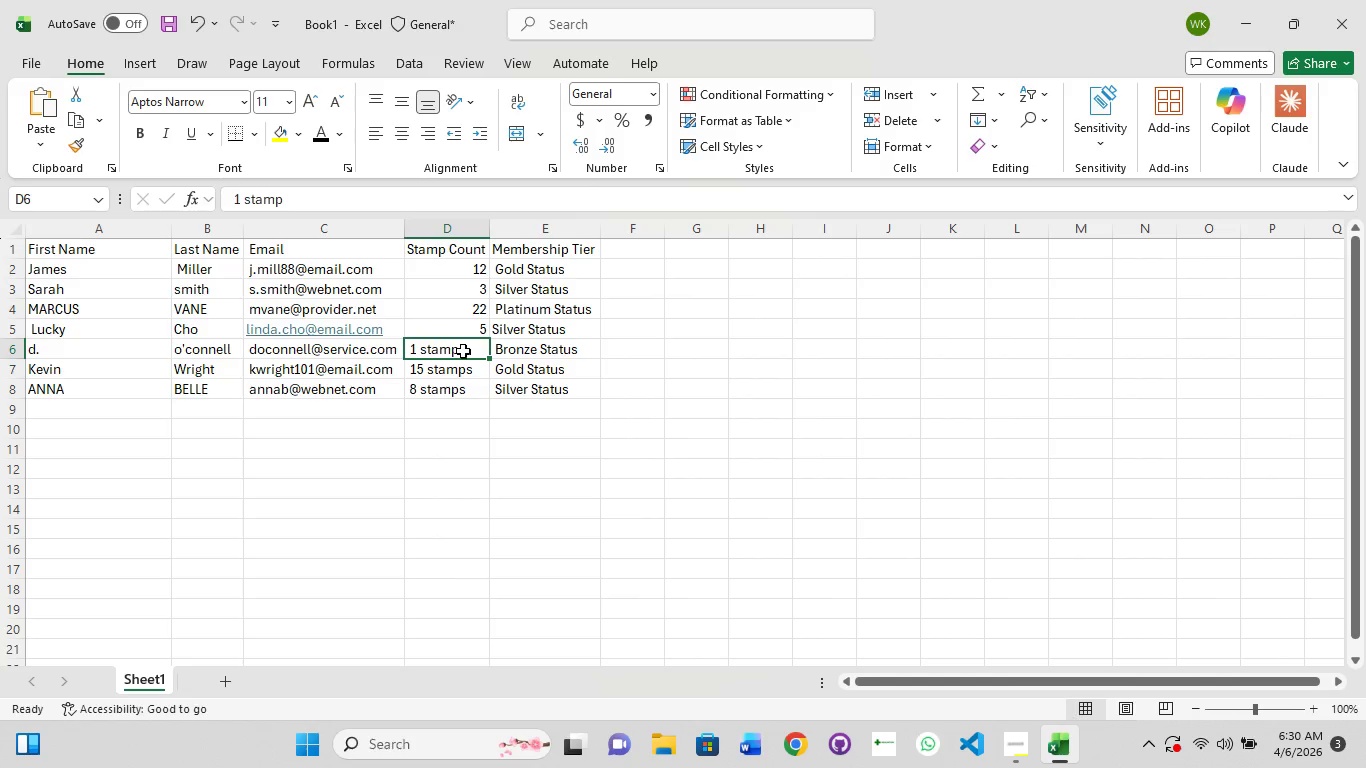 
double_click([463, 351])
 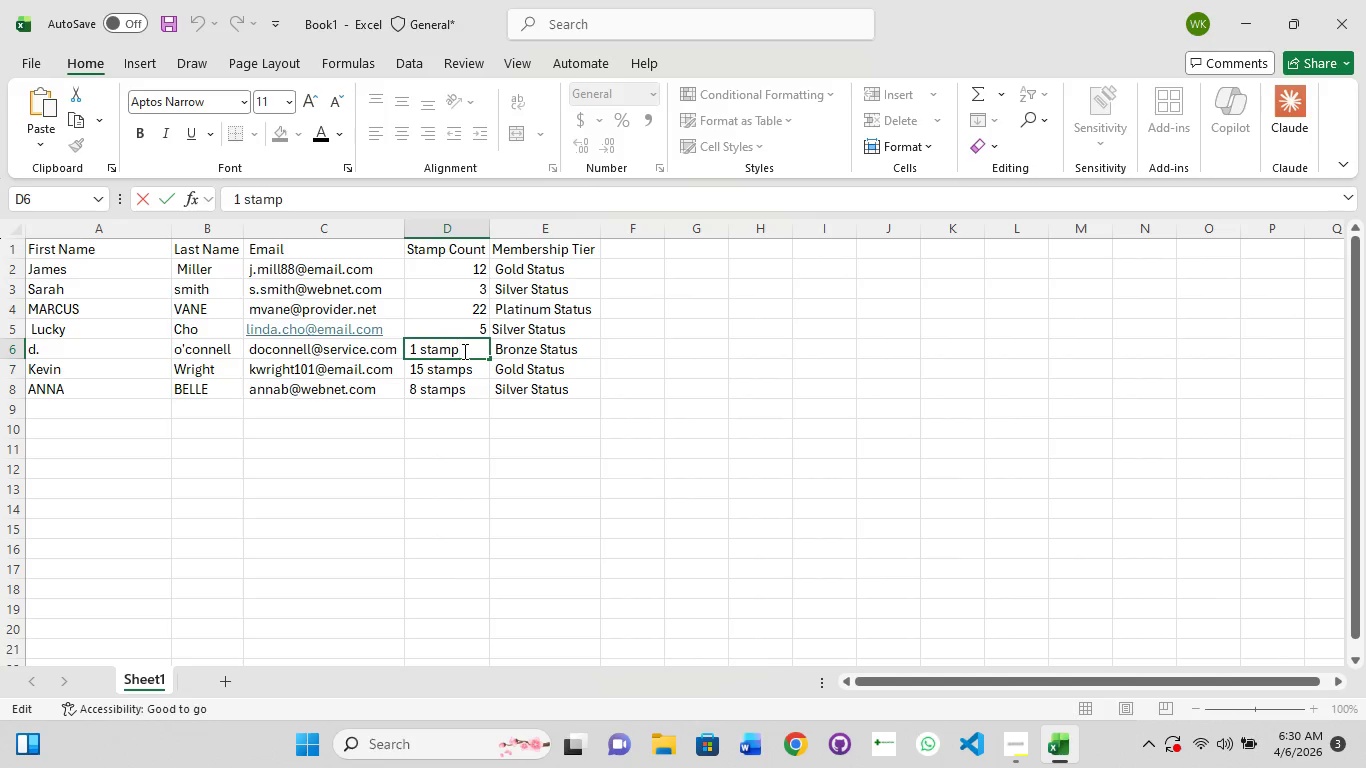 
left_click_drag(start_coordinate=[463, 351], to_coordinate=[420, 359])
 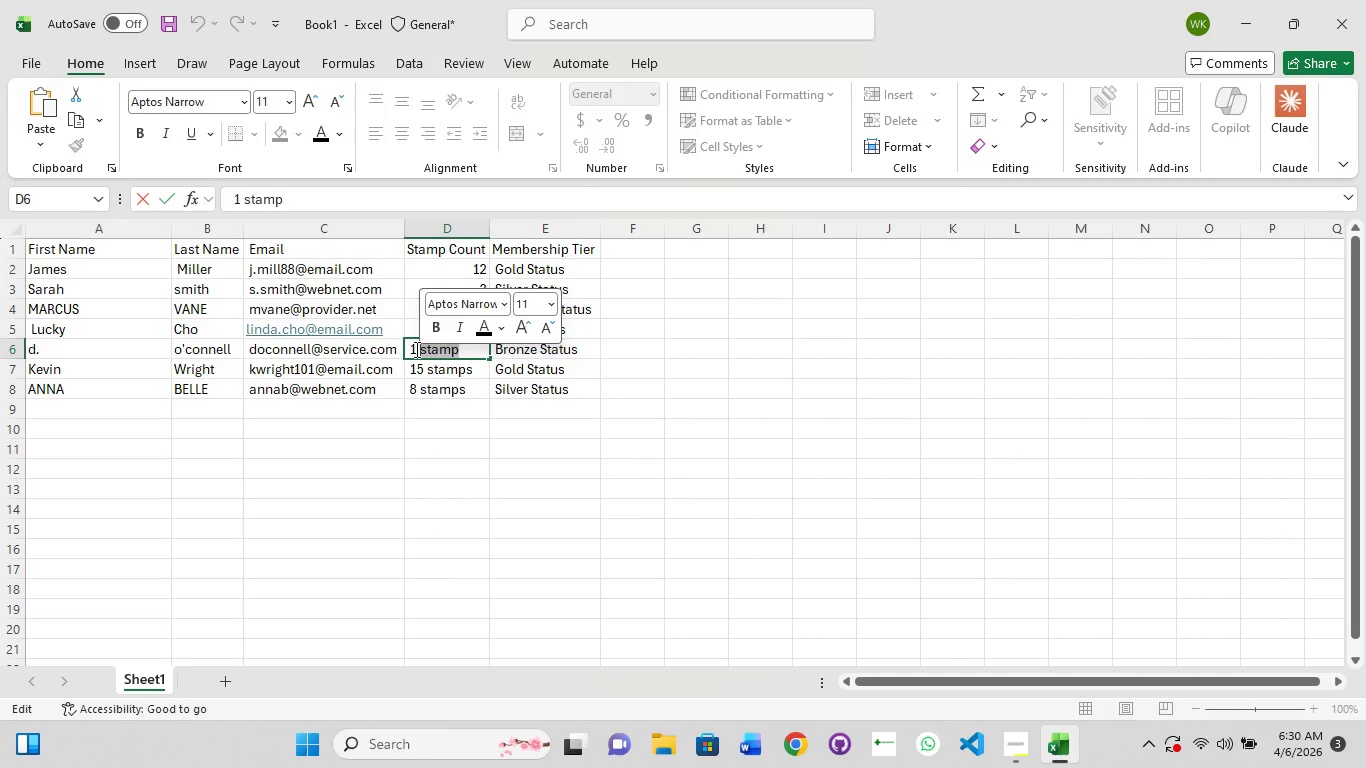 
key(Backspace)
 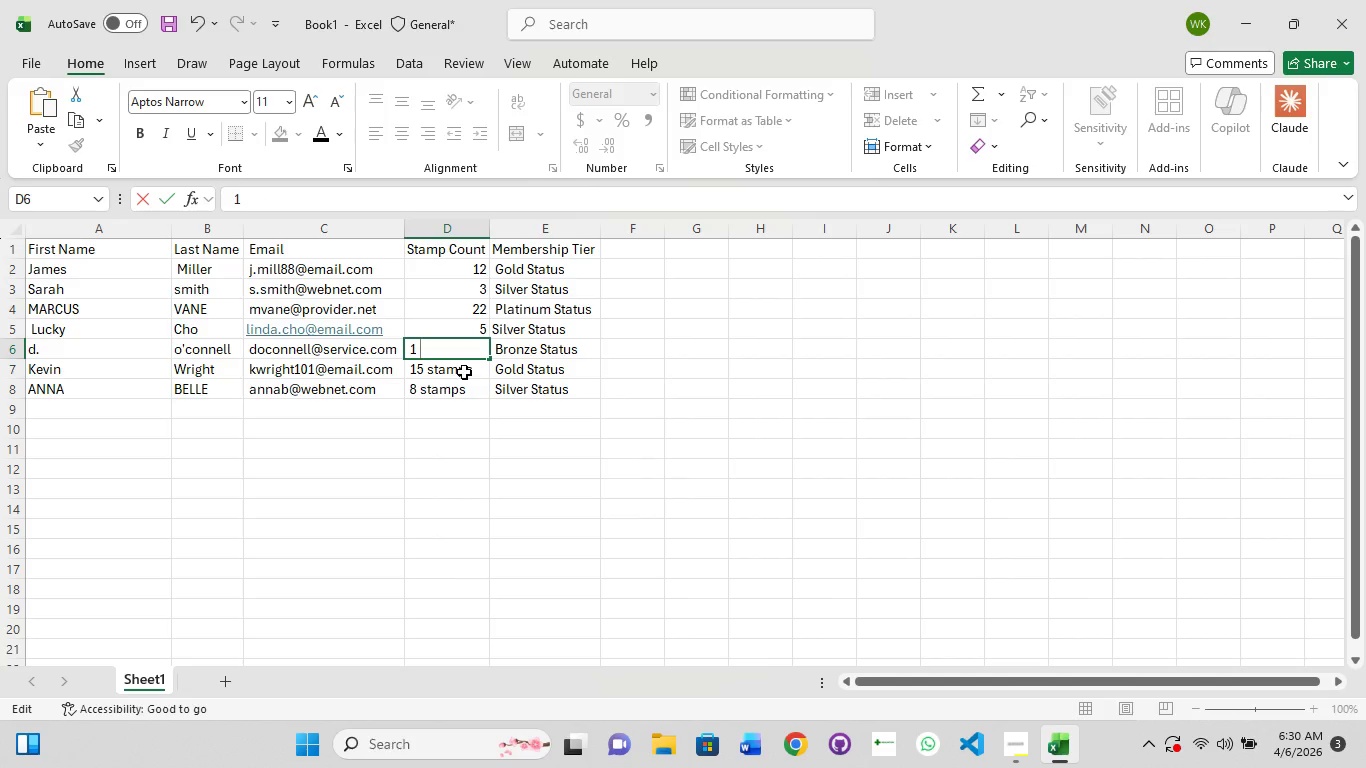 
double_click([468, 373])
 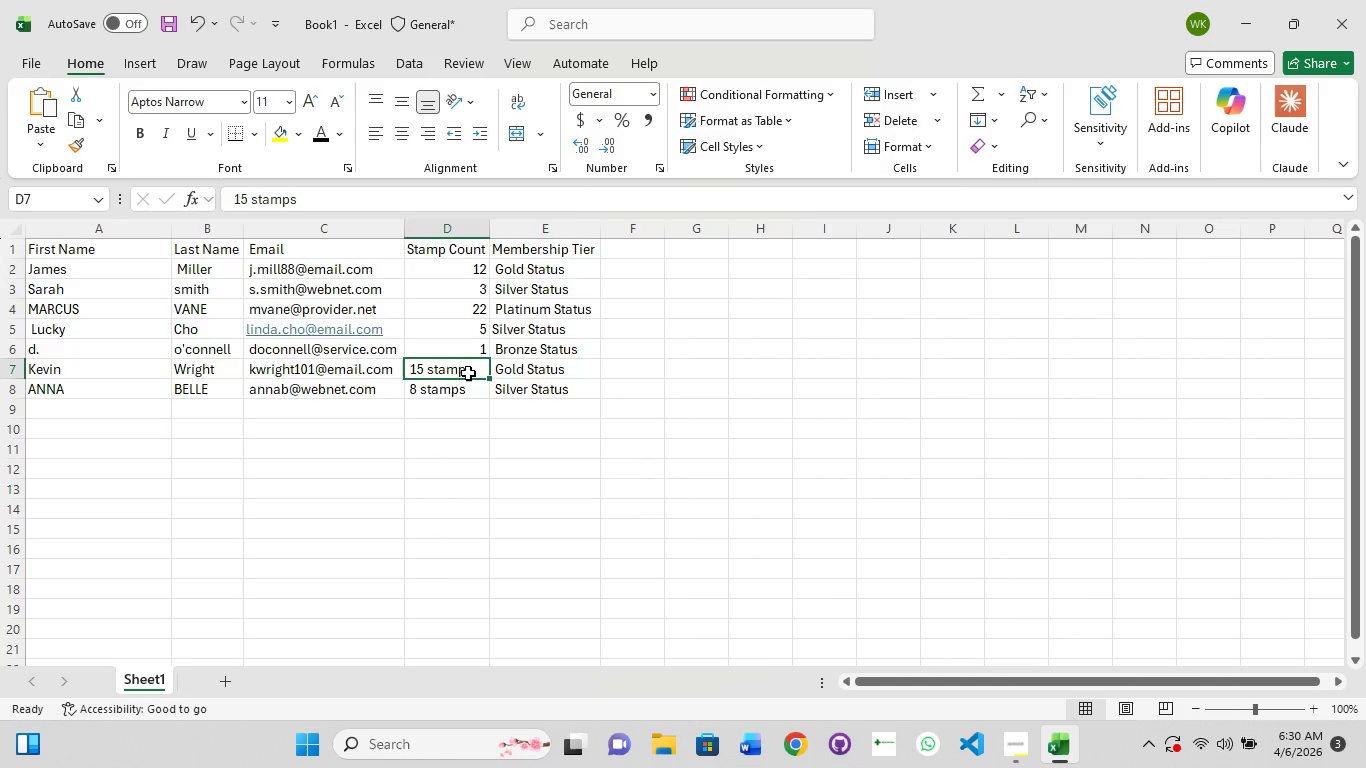 
left_click([468, 373])
 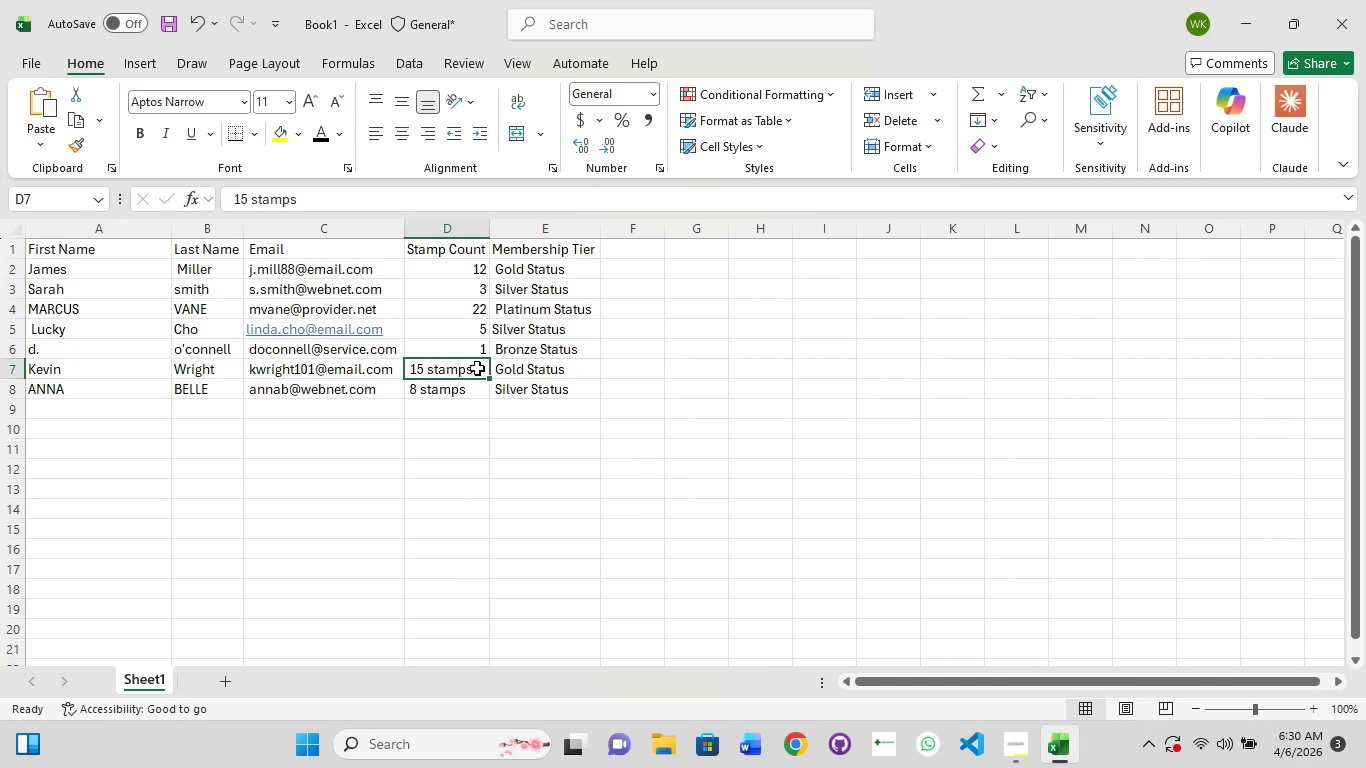 
left_click([477, 368])
 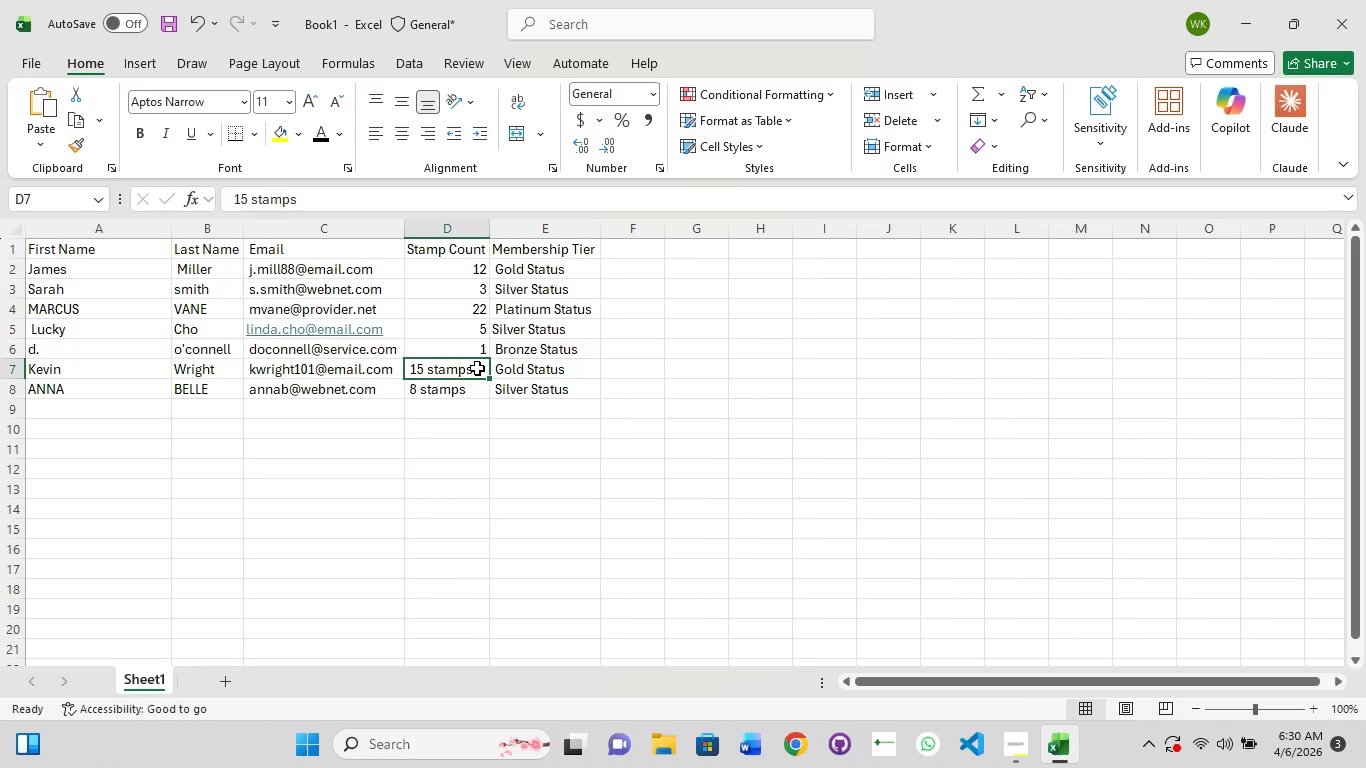 
double_click([477, 368])
 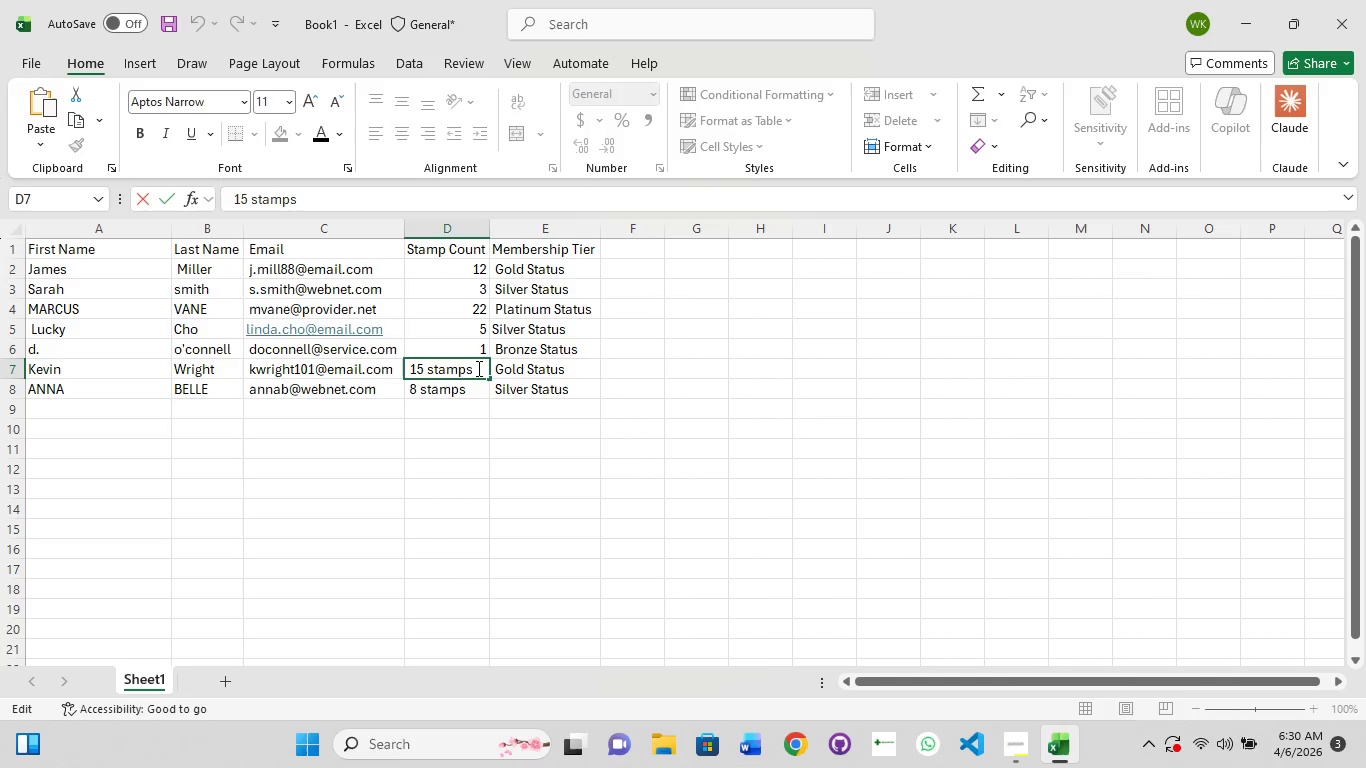 
triple_click([477, 368])
 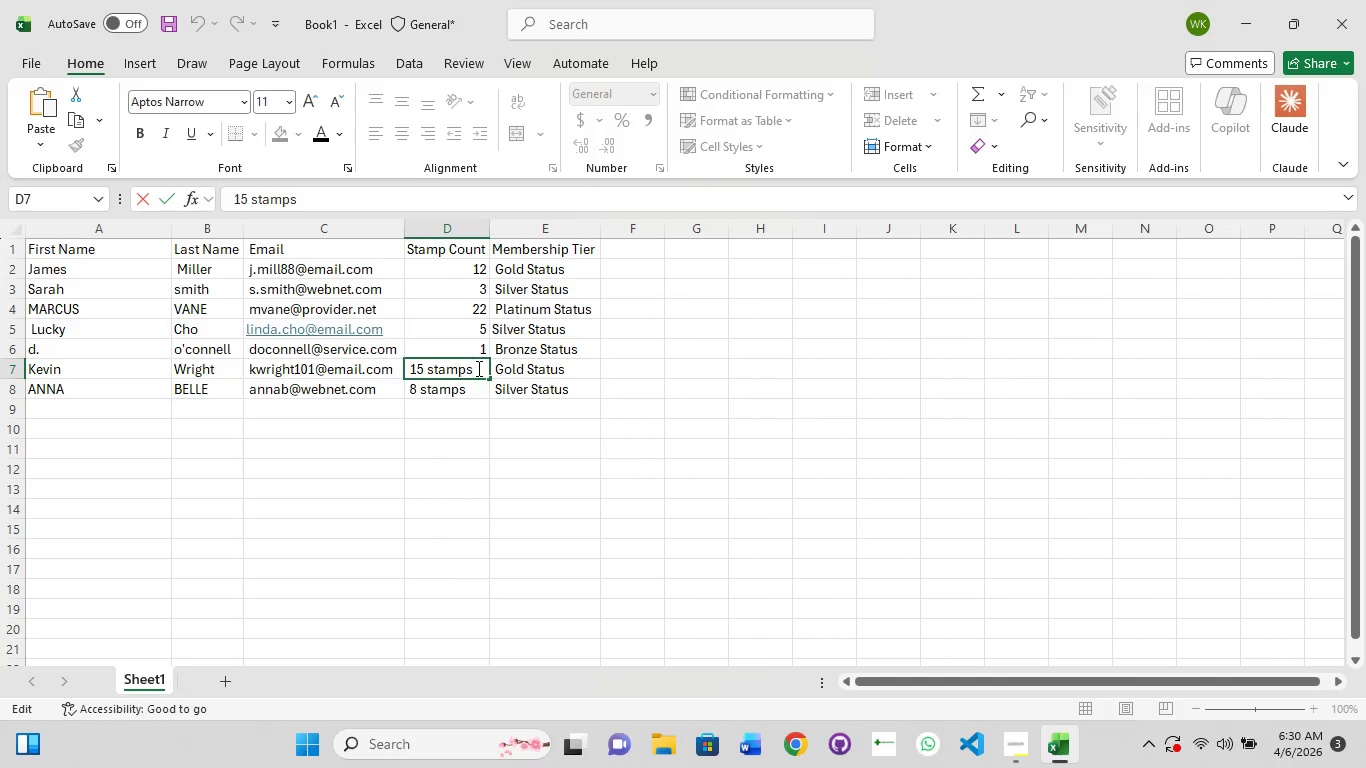 
left_click_drag(start_coordinate=[477, 368], to_coordinate=[428, 373])
 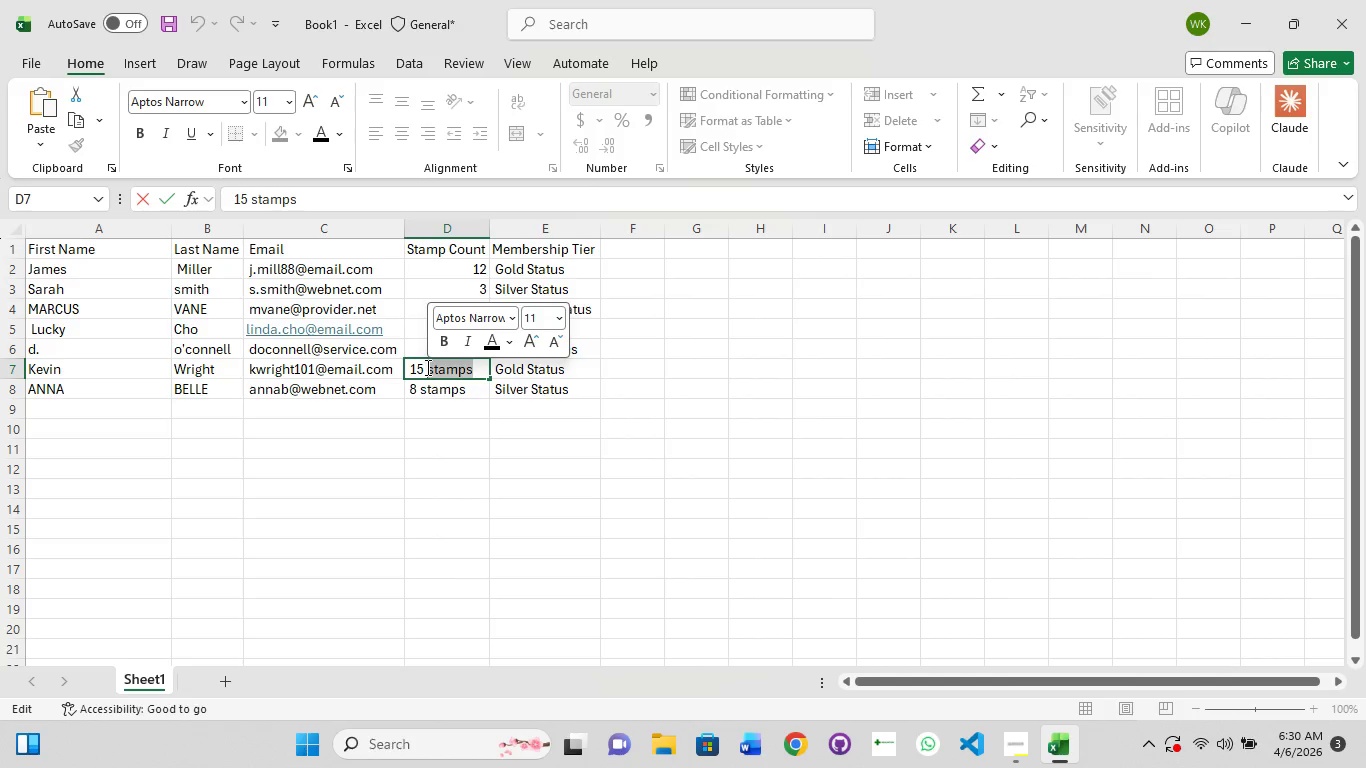 
key(Backspace)
 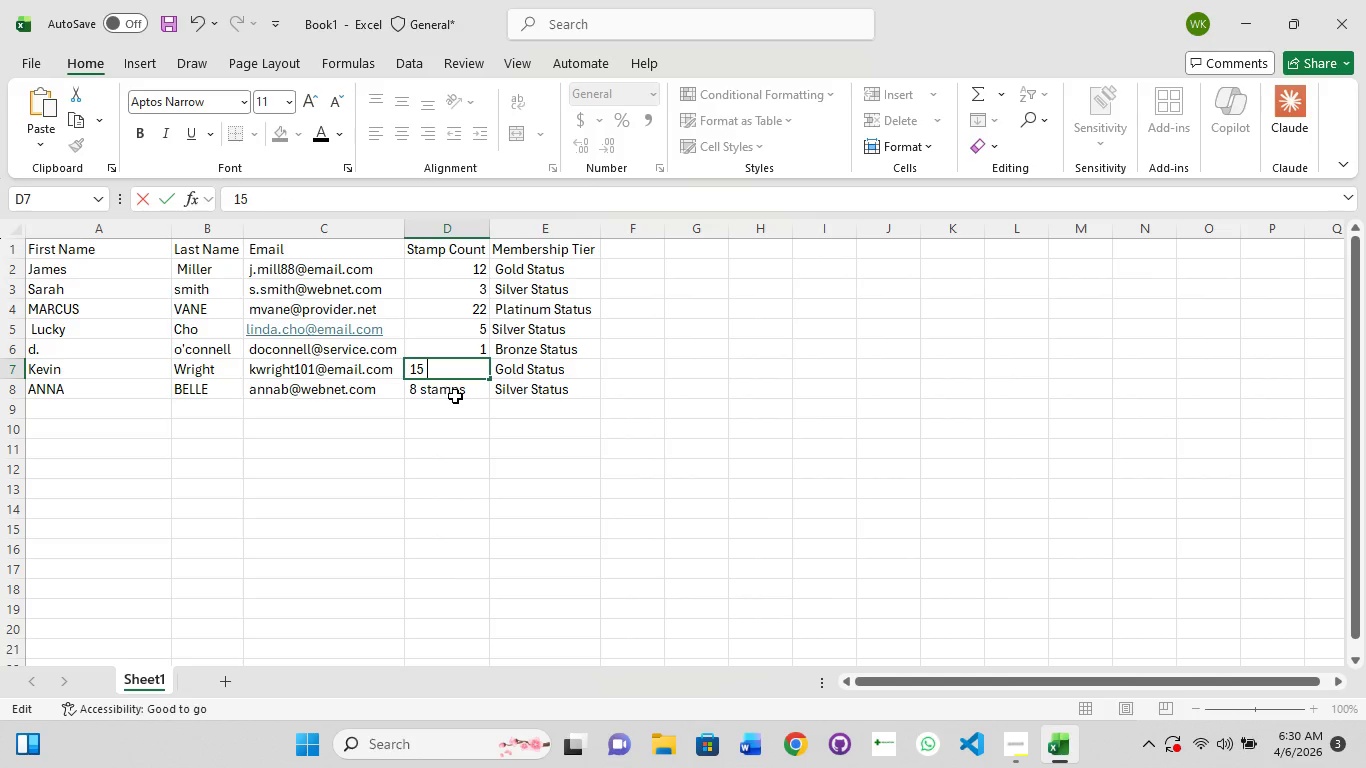 
left_click([459, 396])
 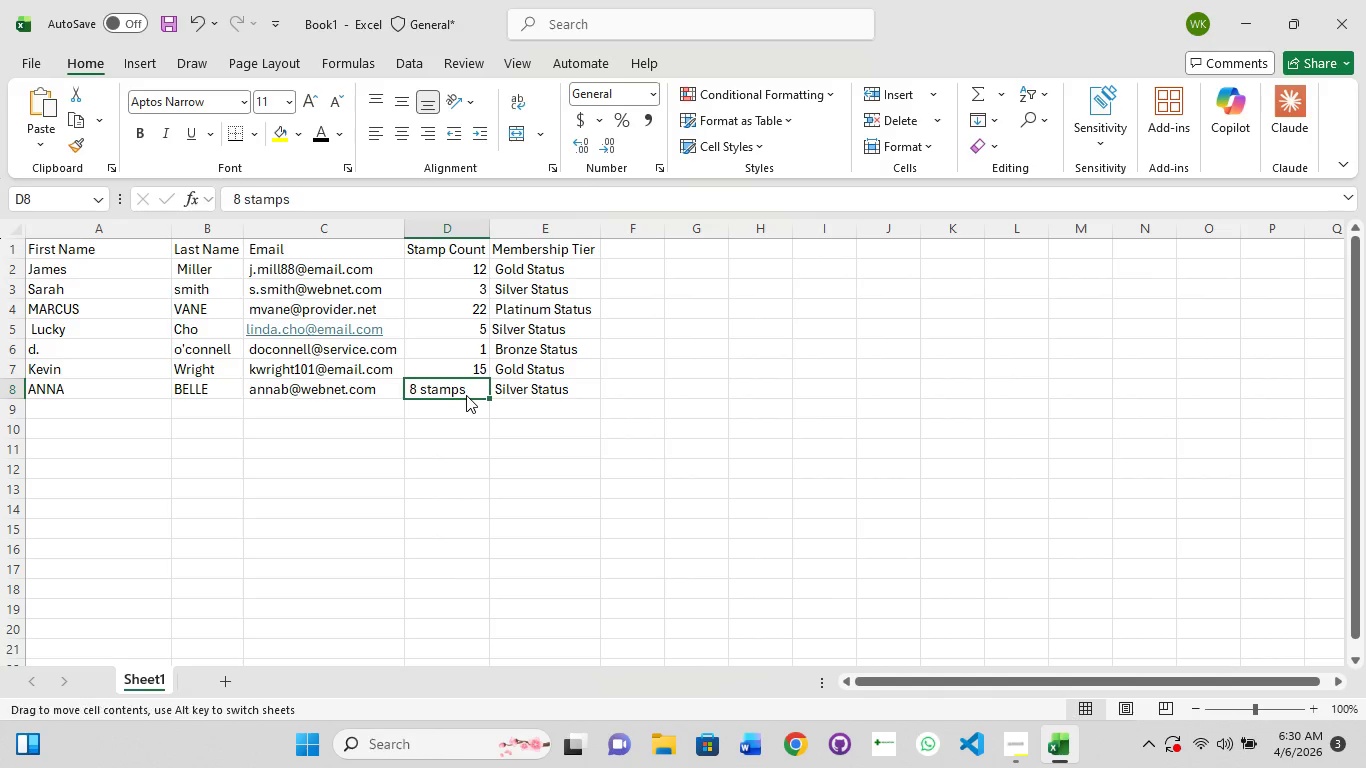 
left_click([466, 395])
 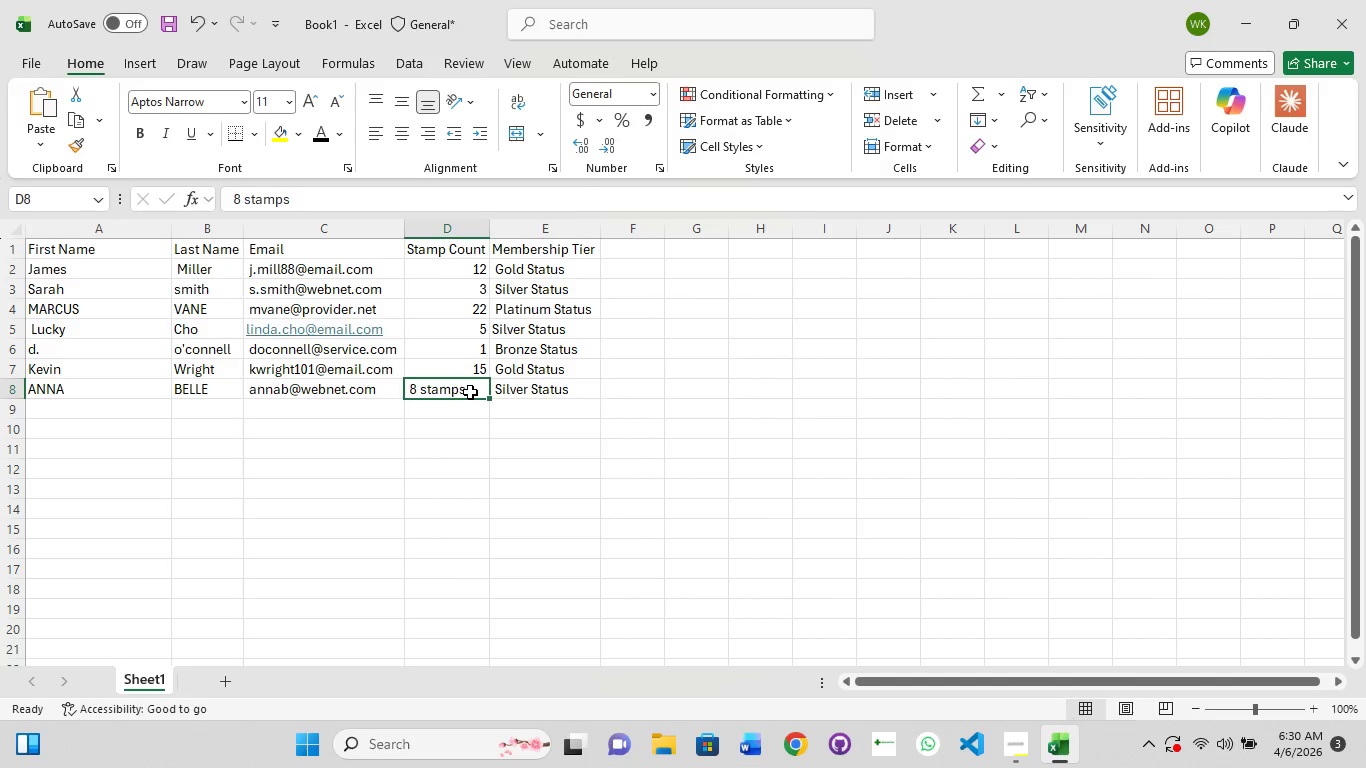 
right_click([466, 395])
 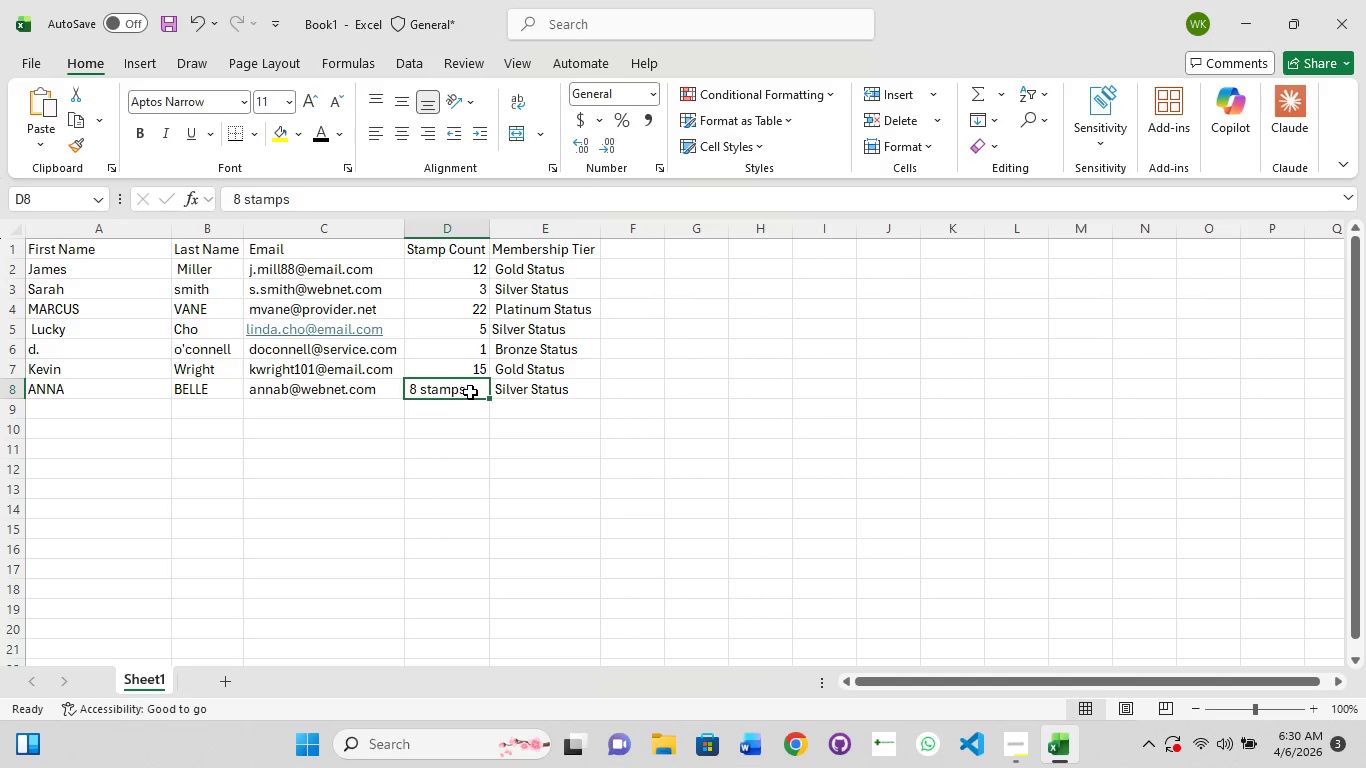 
left_click([470, 392])
 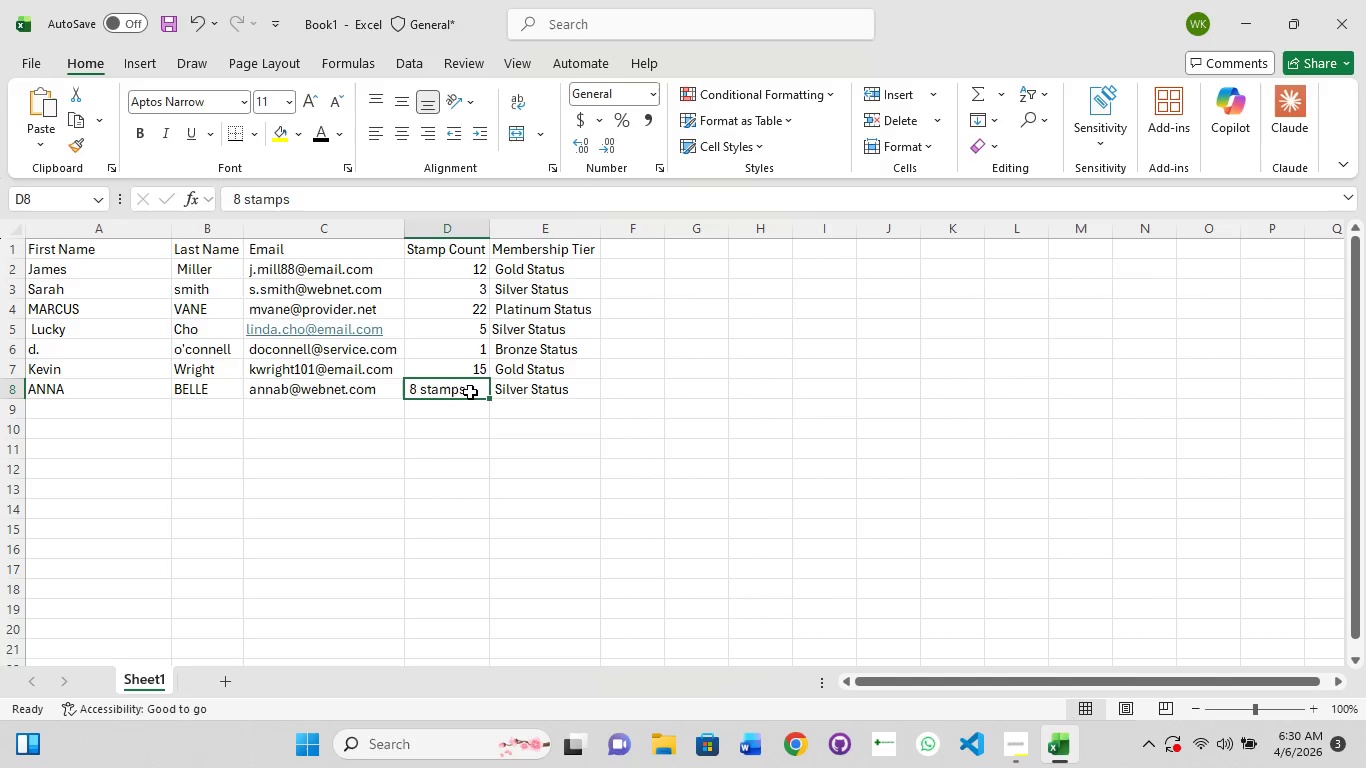 
double_click([470, 392])
 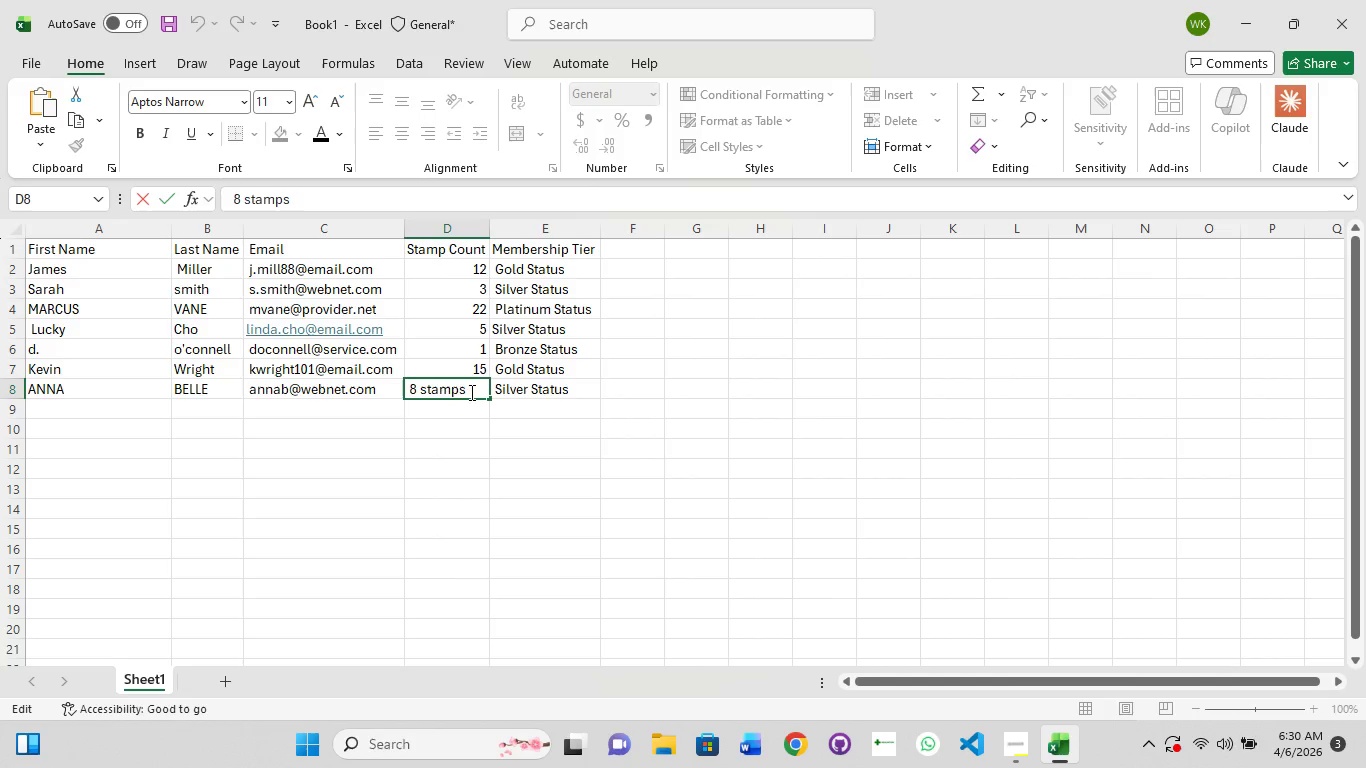 
left_click_drag(start_coordinate=[470, 392], to_coordinate=[421, 394])
 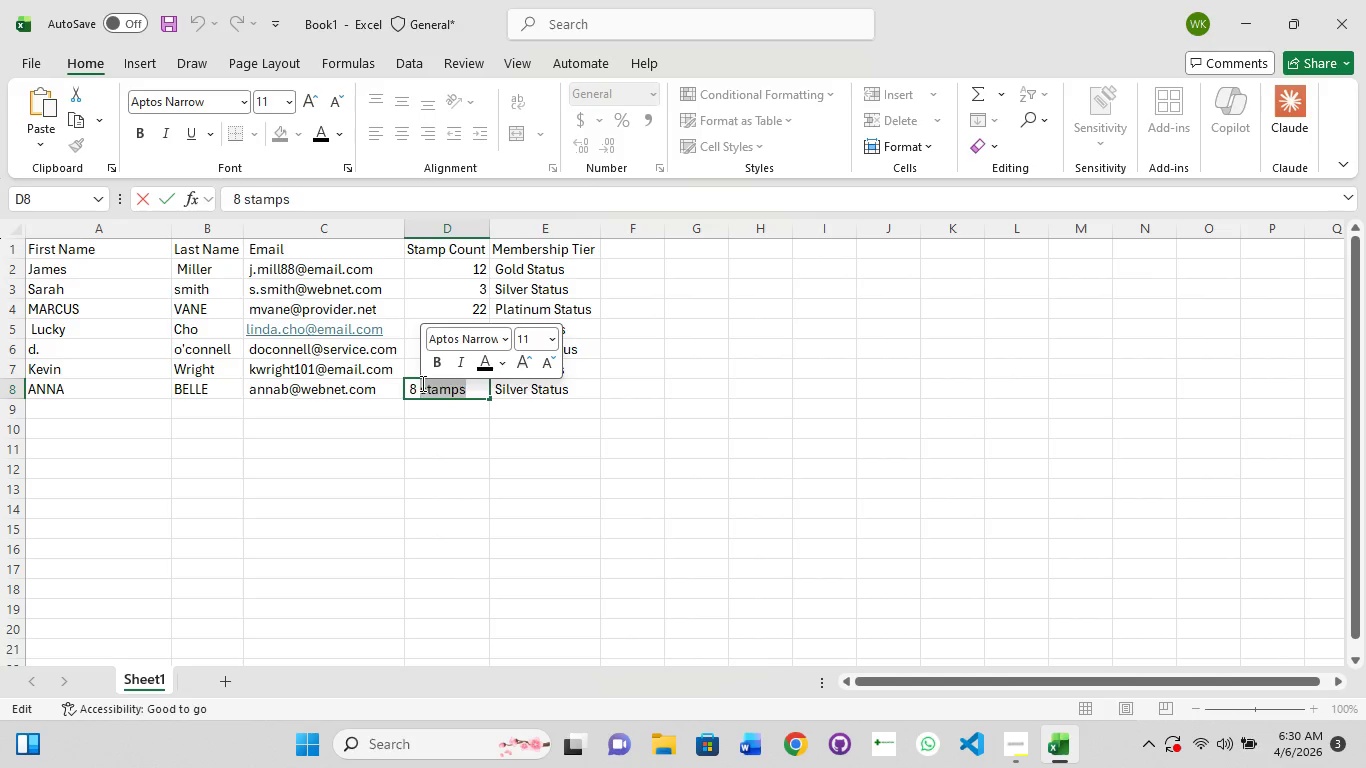 
key(Backspace)
 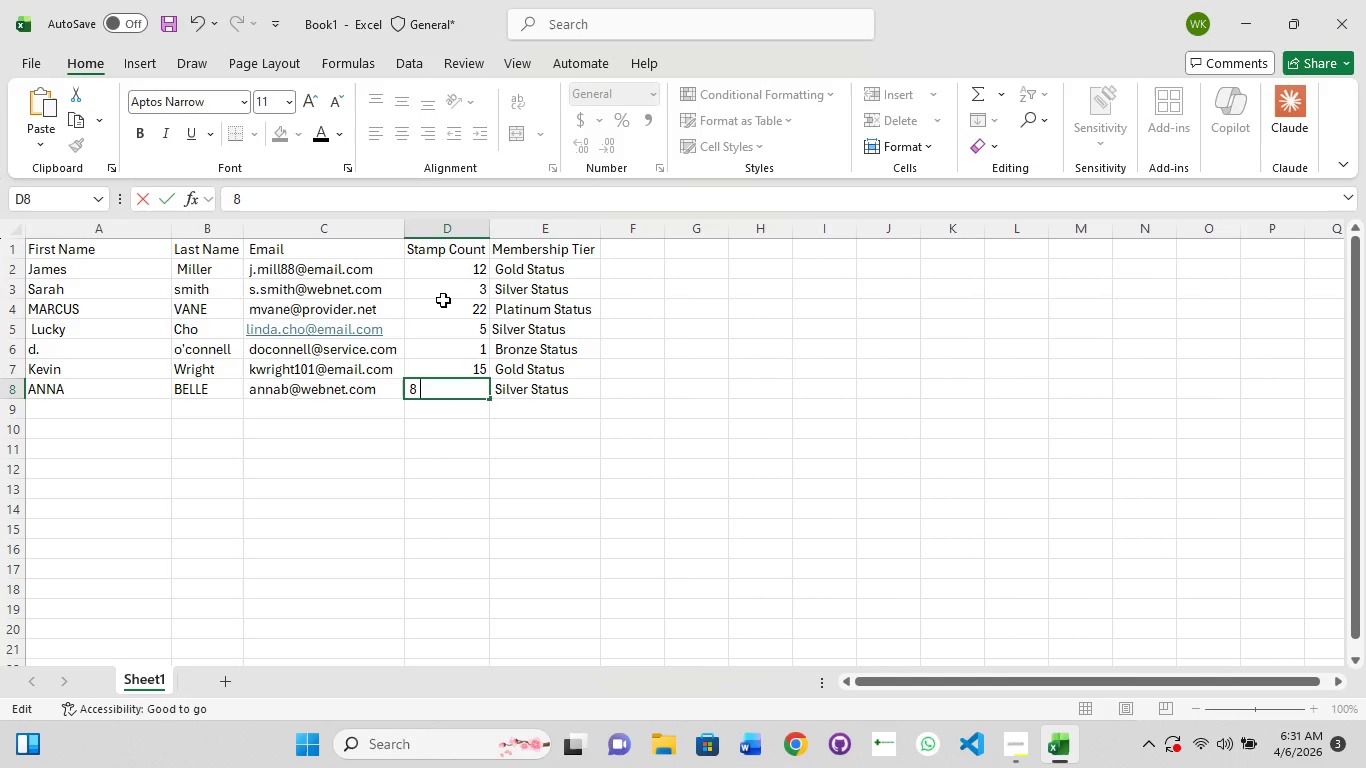 
left_click([441, 252])
 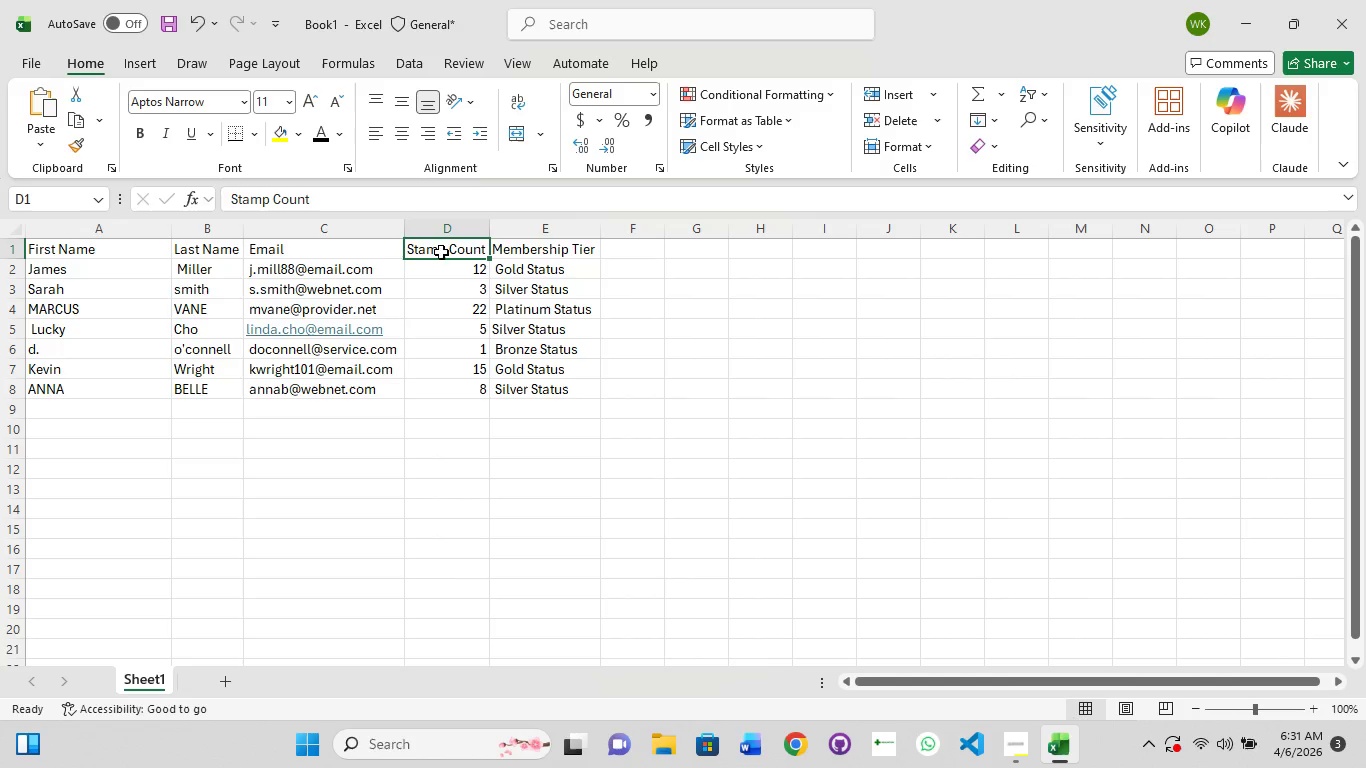 
double_click([441, 252])
 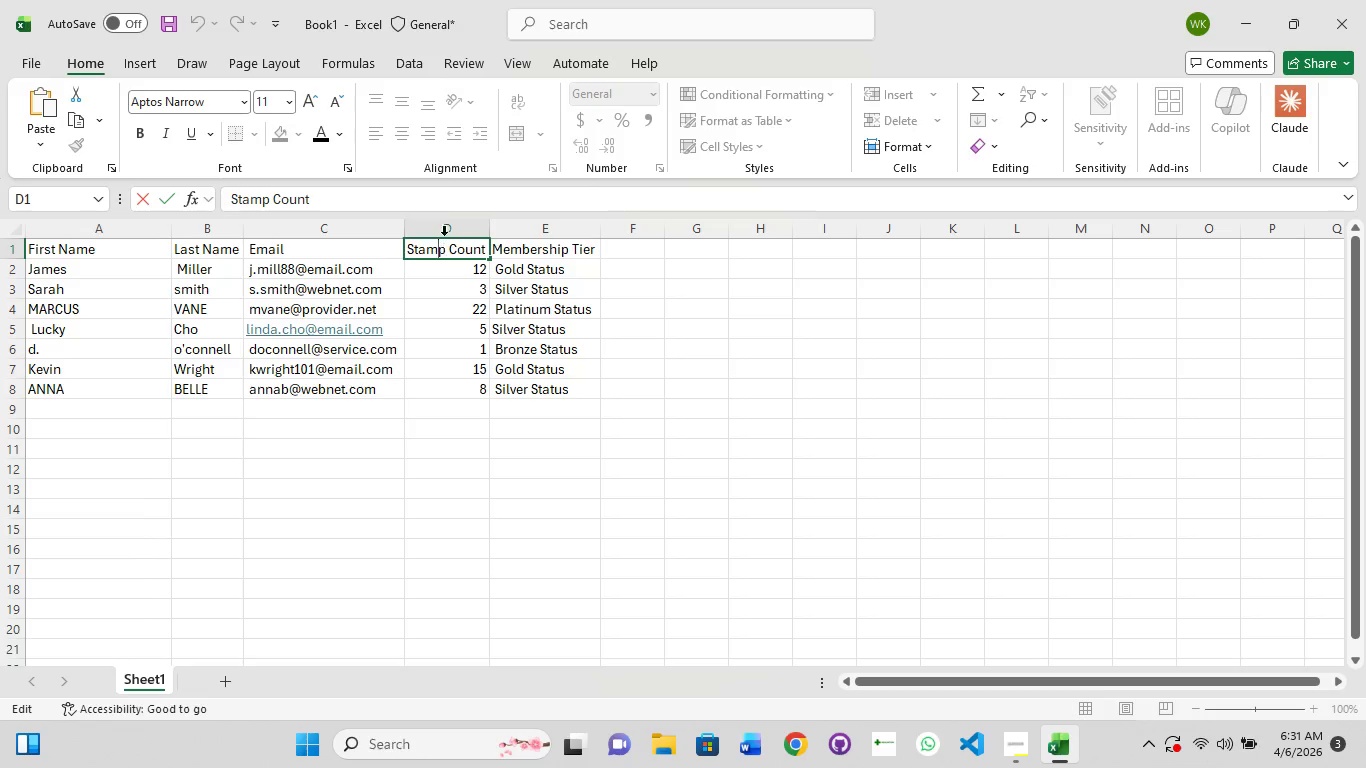 
left_click([446, 226])
 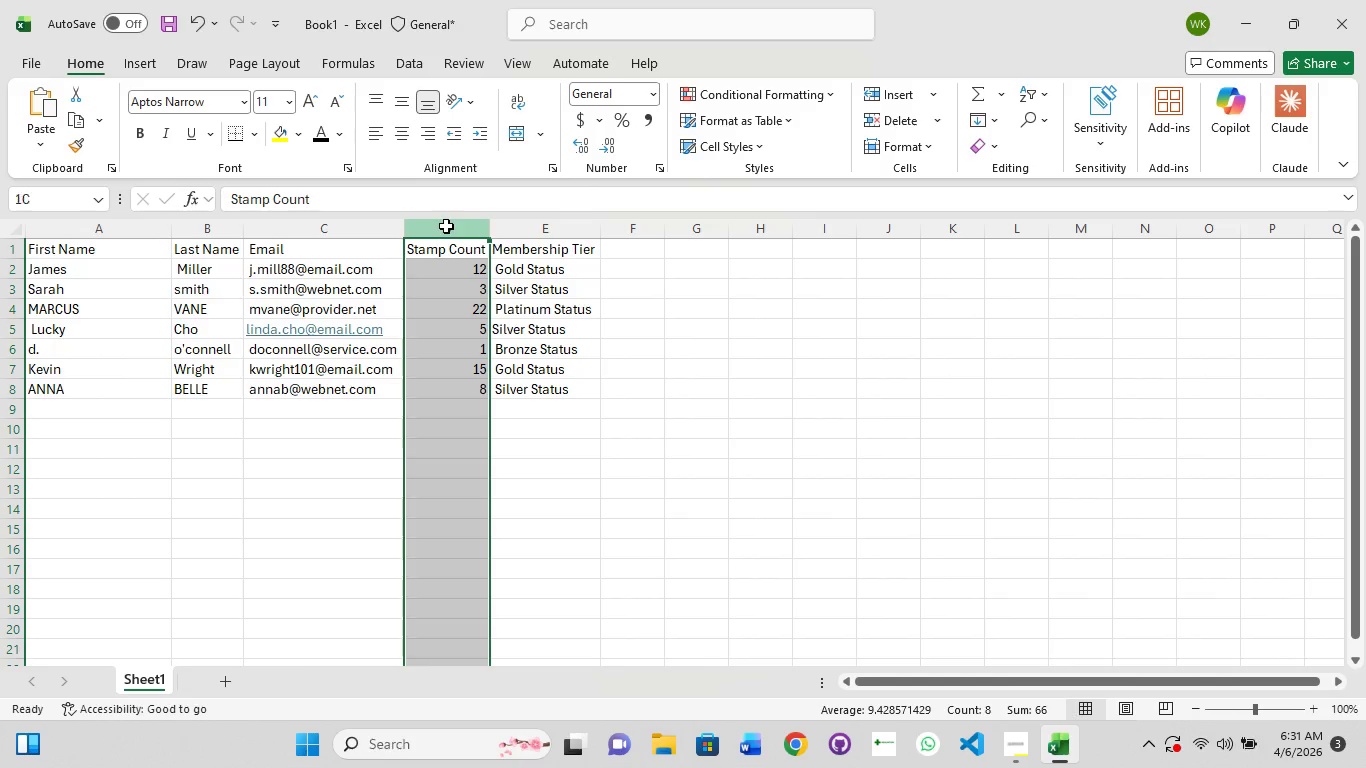 
left_click([446, 226])
 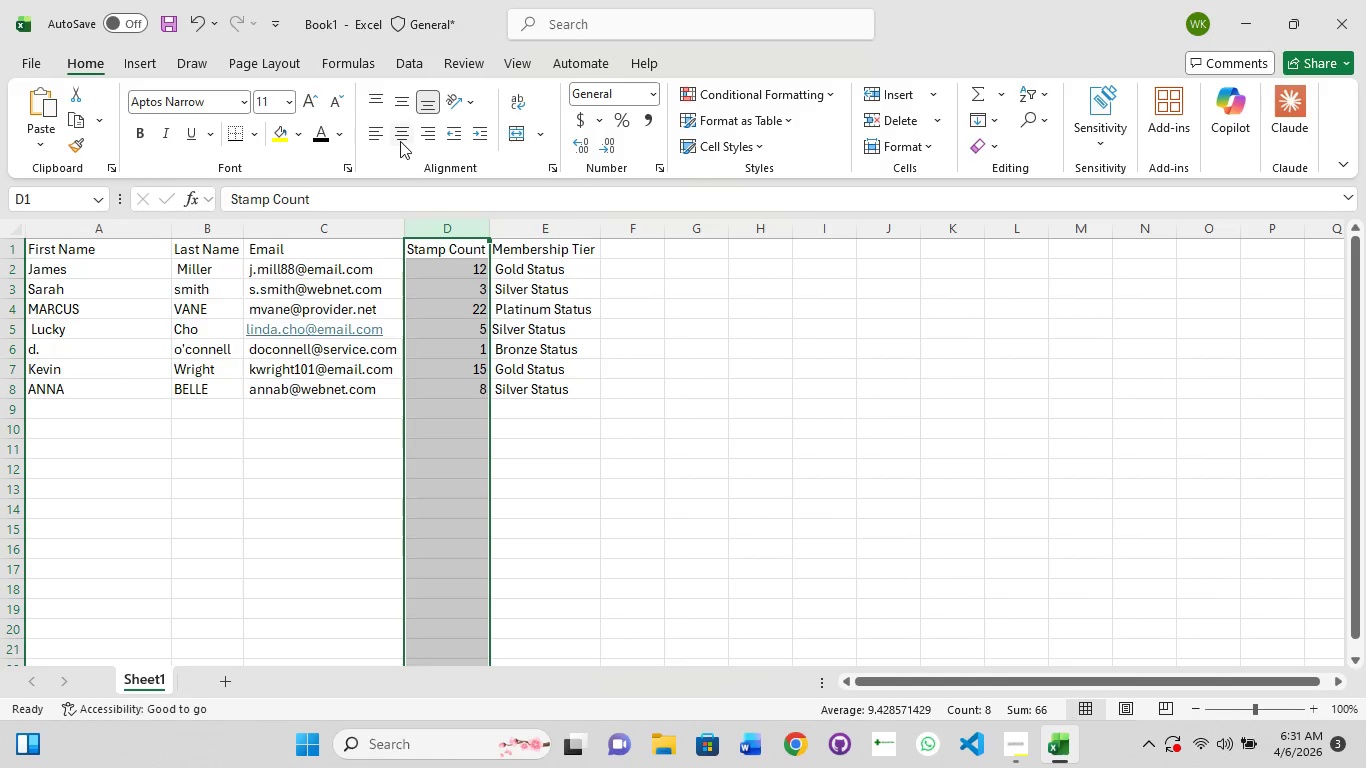 
left_click([399, 138])
 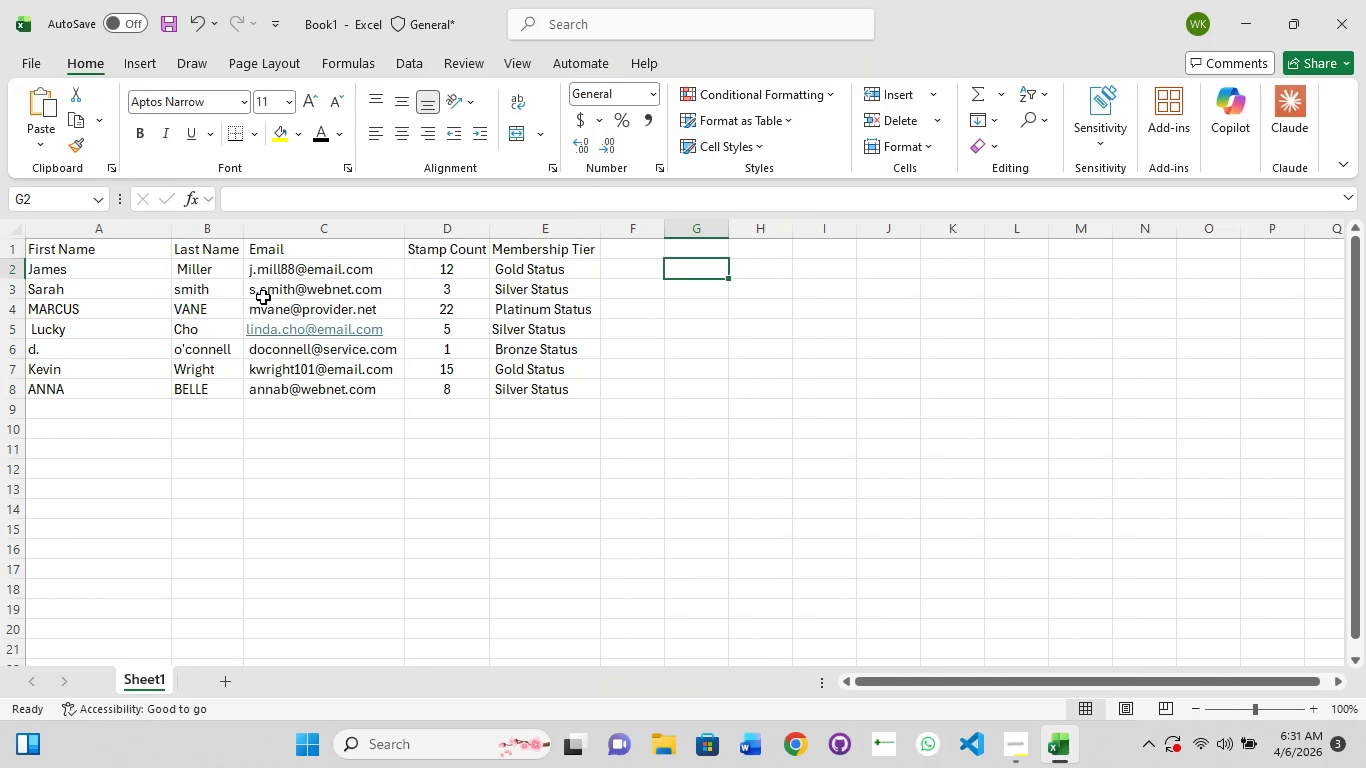 
wait(5.61)
 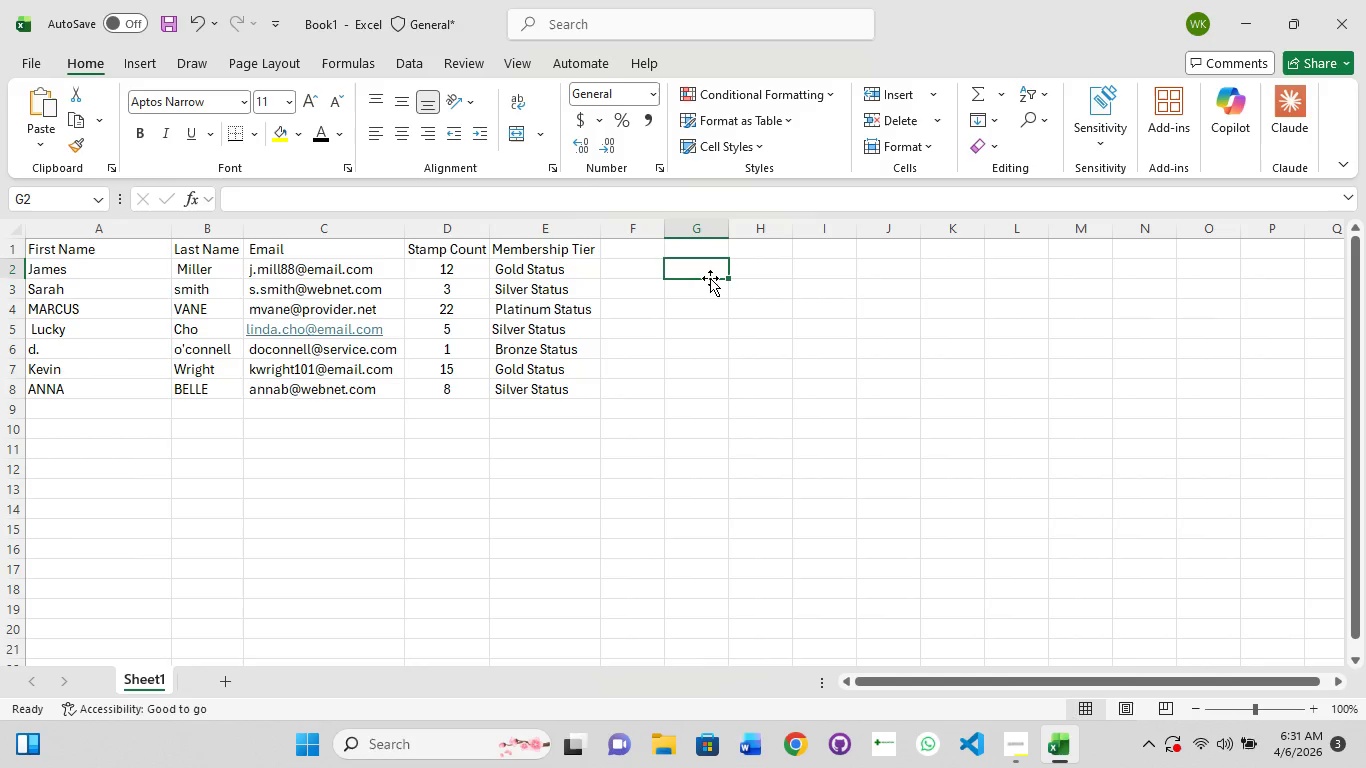 
left_click([185, 291])
 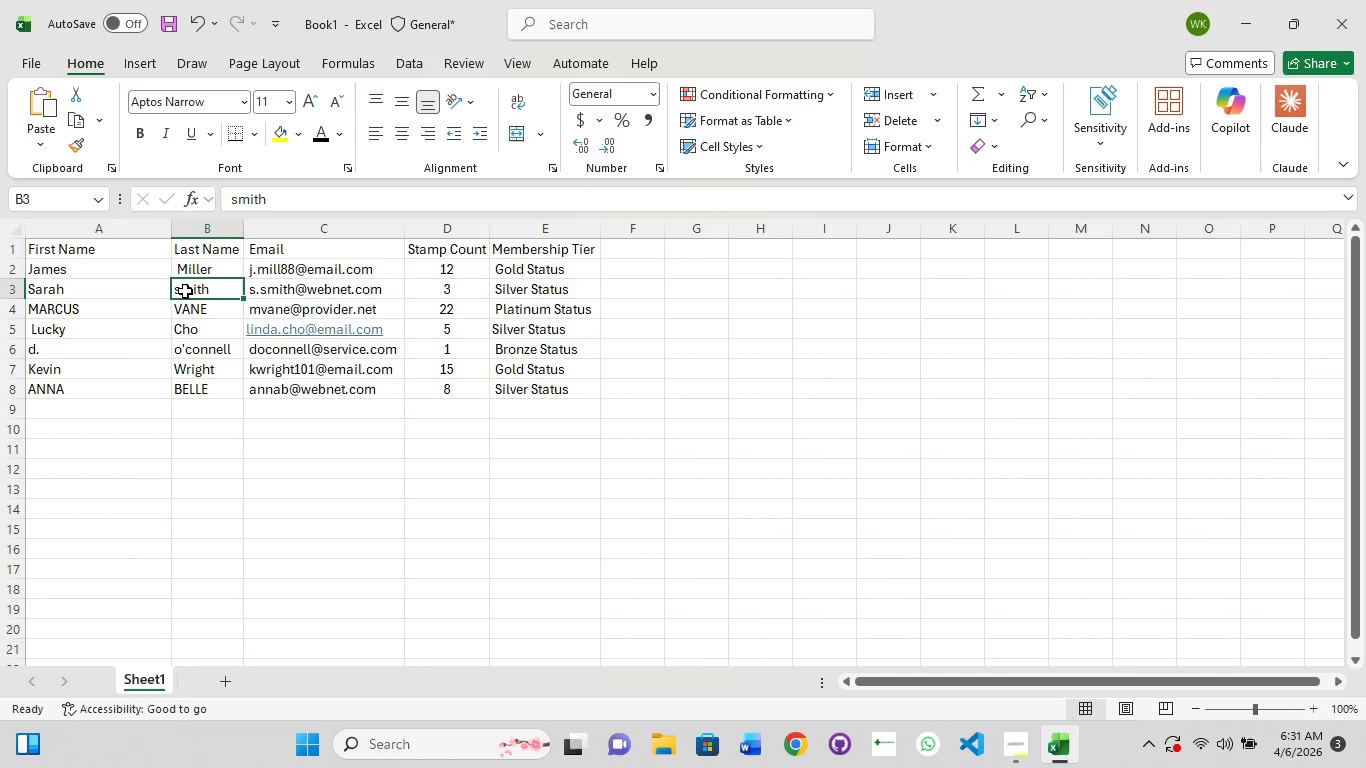 
left_click([185, 291])
 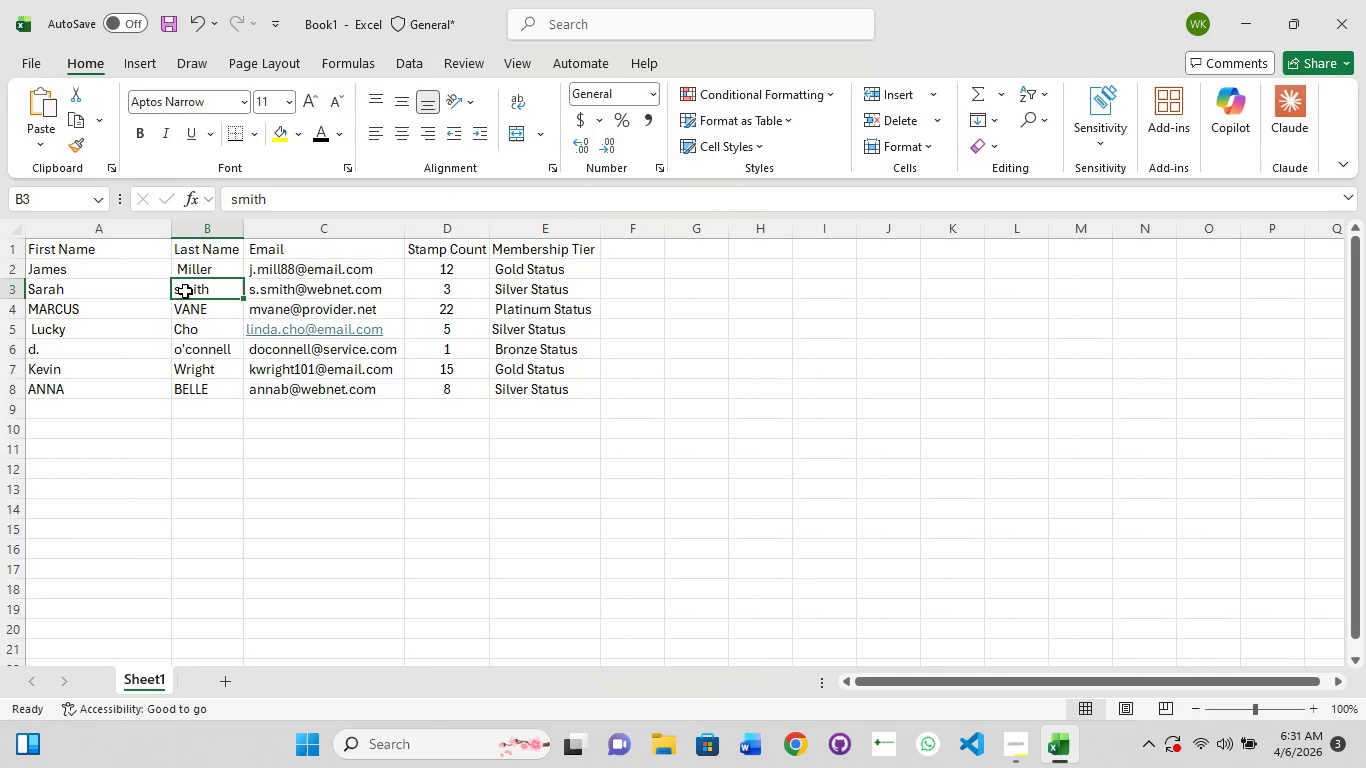 
double_click([185, 291])
 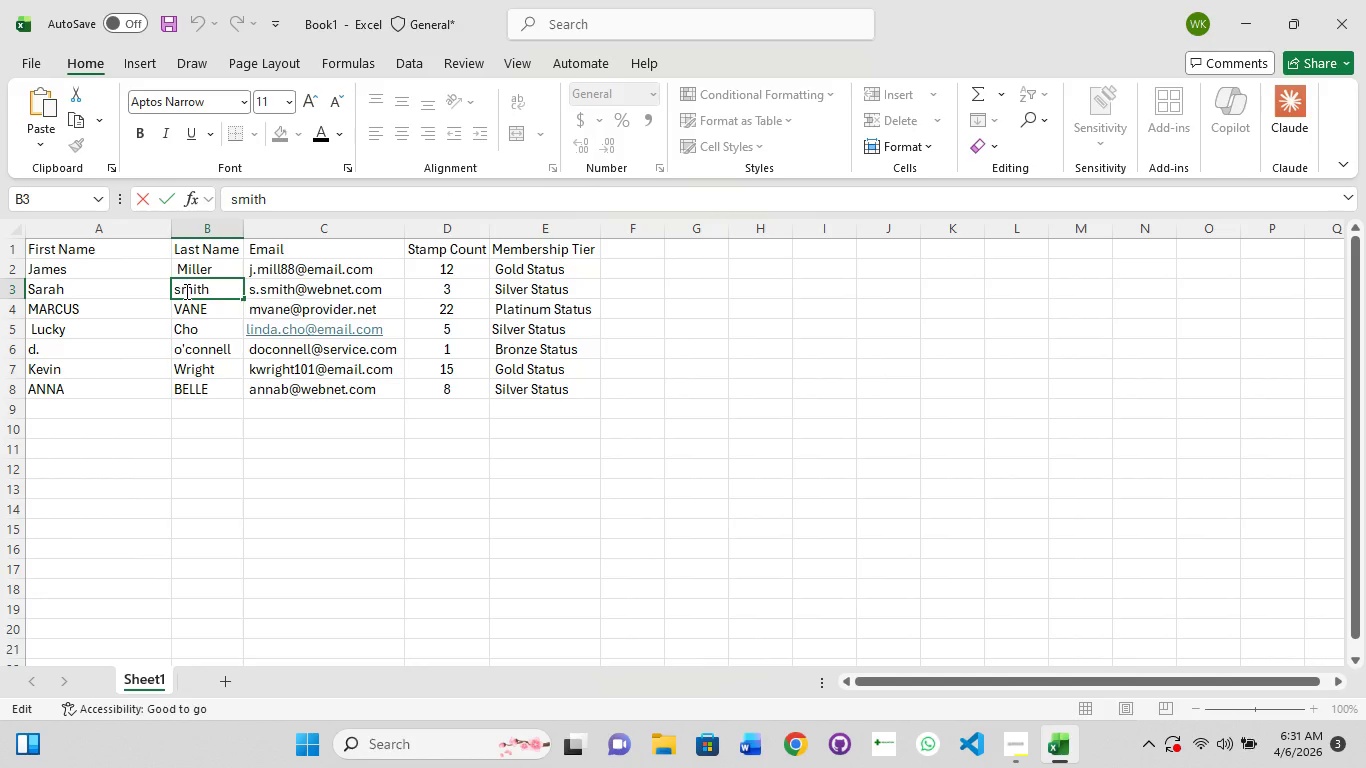 
key(Backspace)
 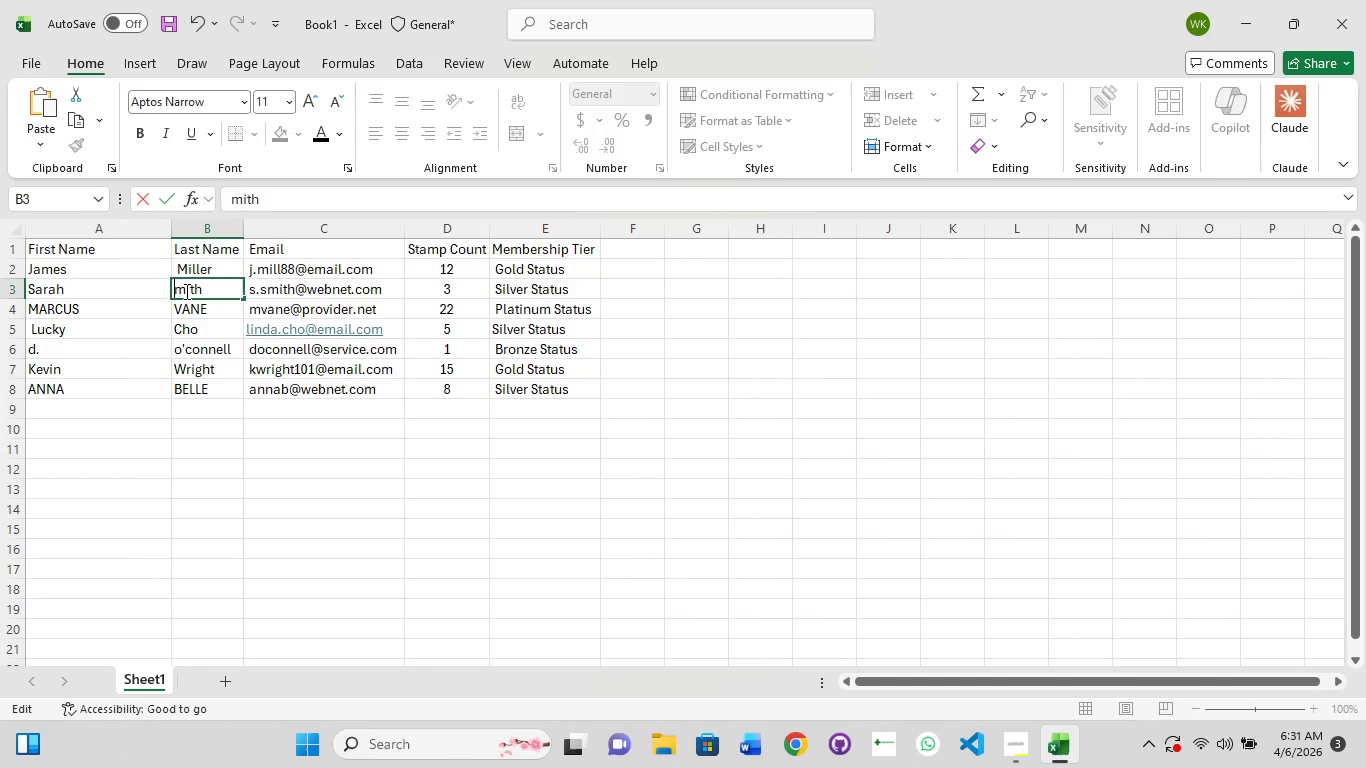 
key(Shift+ShiftRight)
 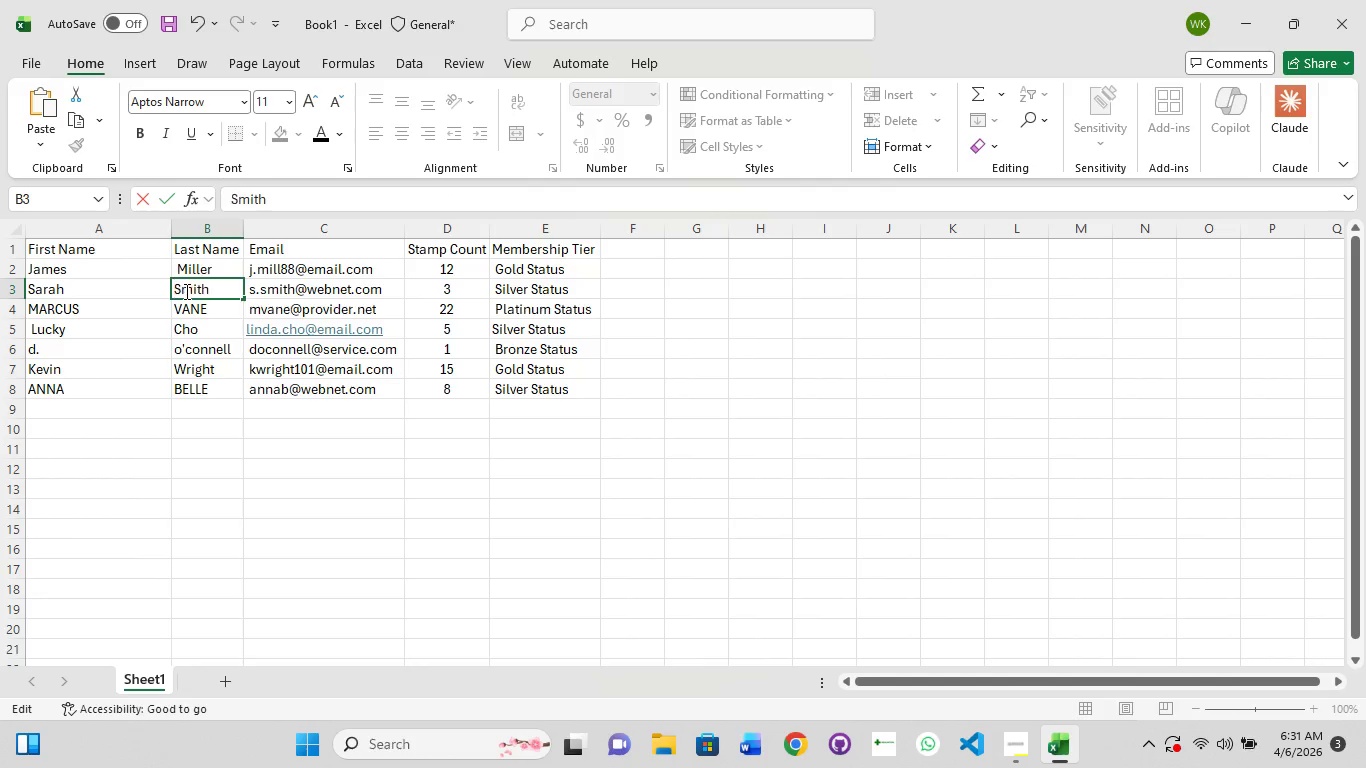 
key(Shift+S)
 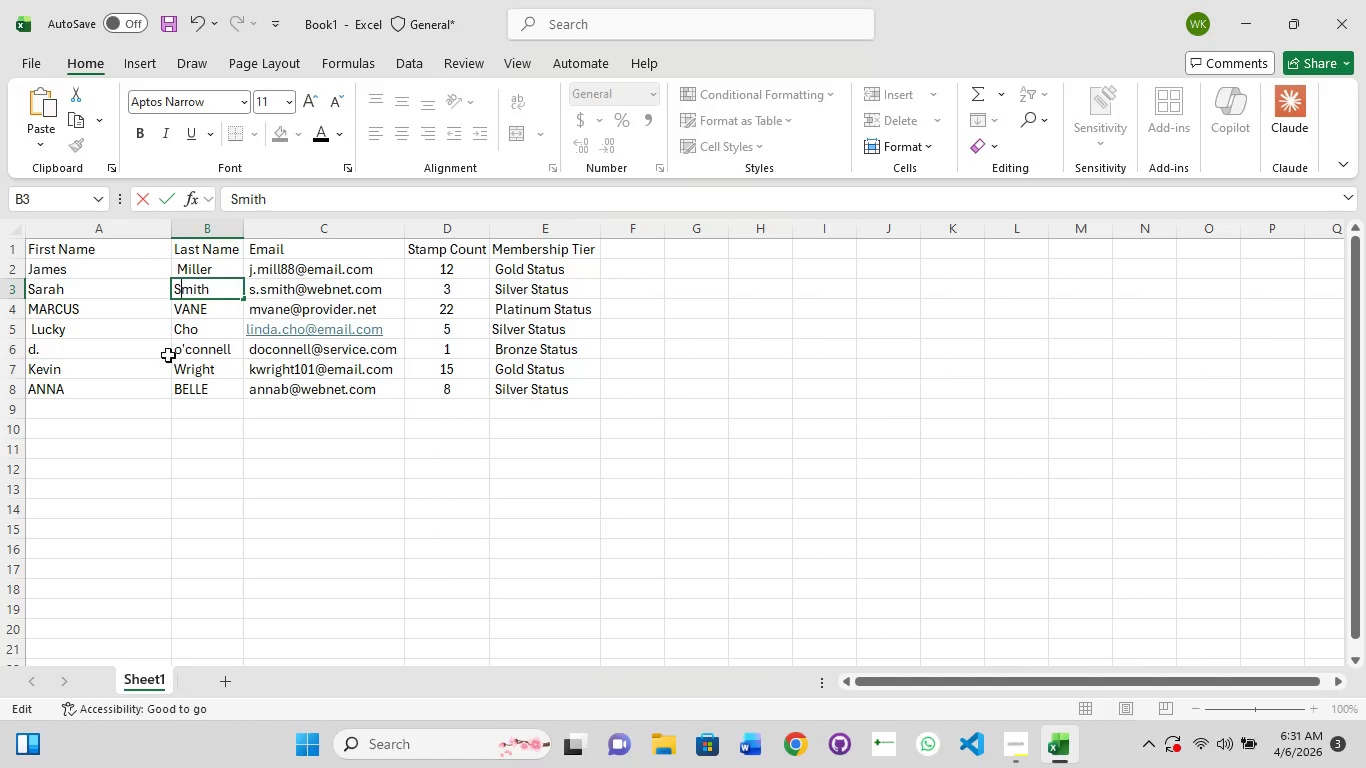 
double_click([186, 349])
 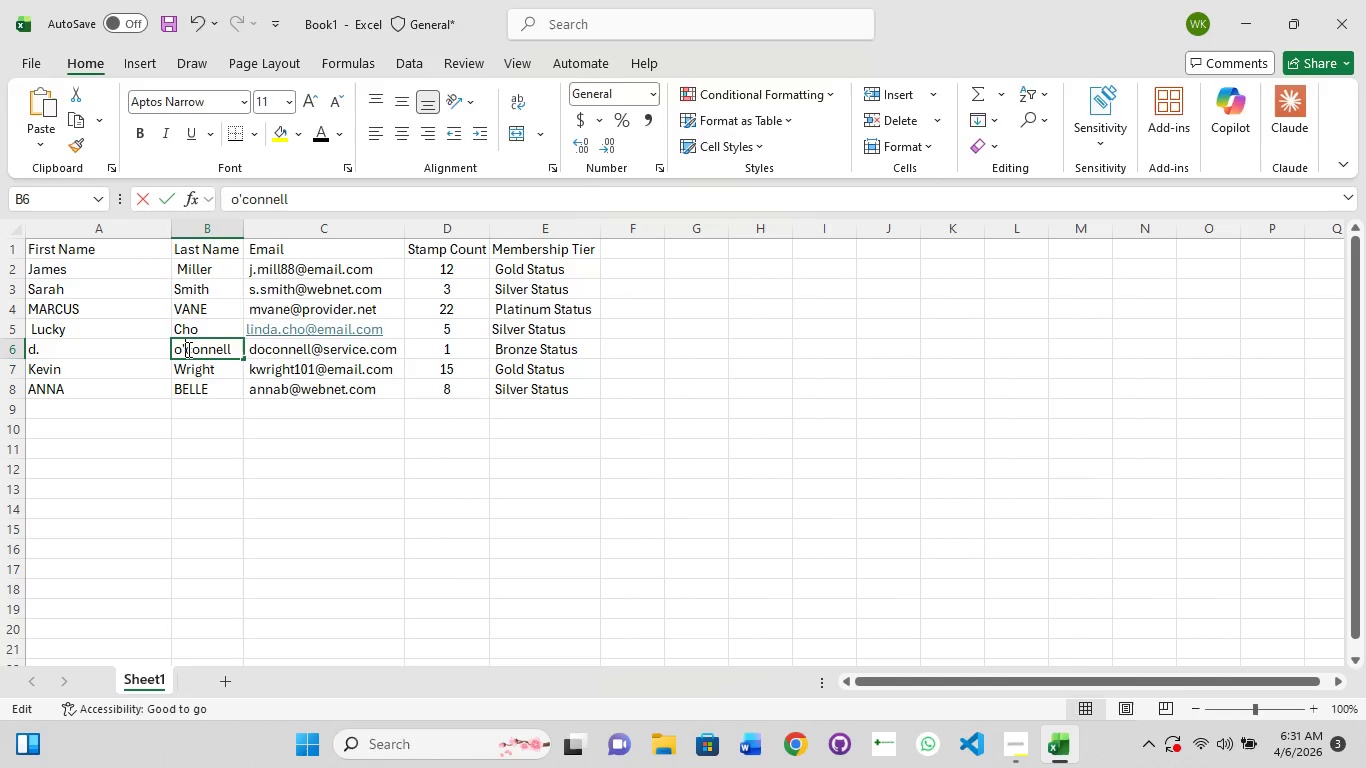 
triple_click([187, 349])
 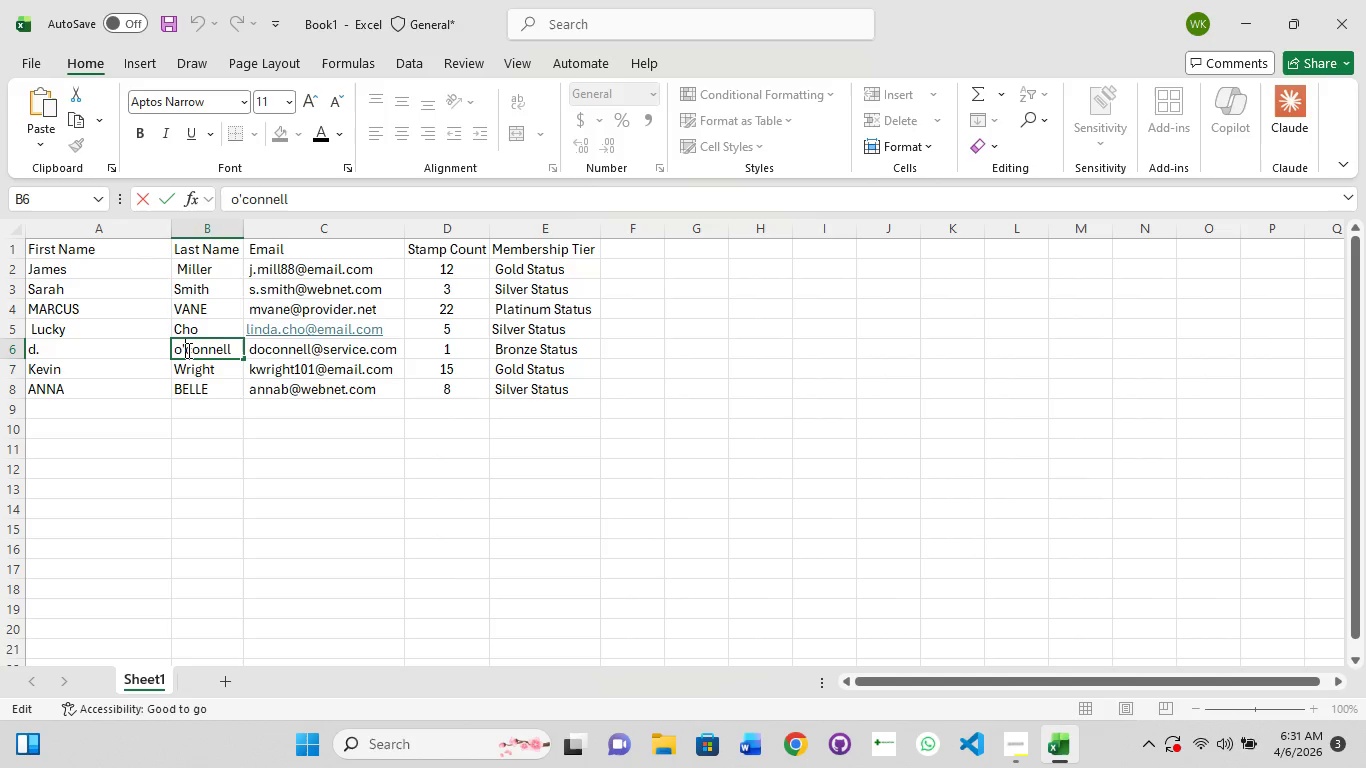 
key(ArrowLeft)
 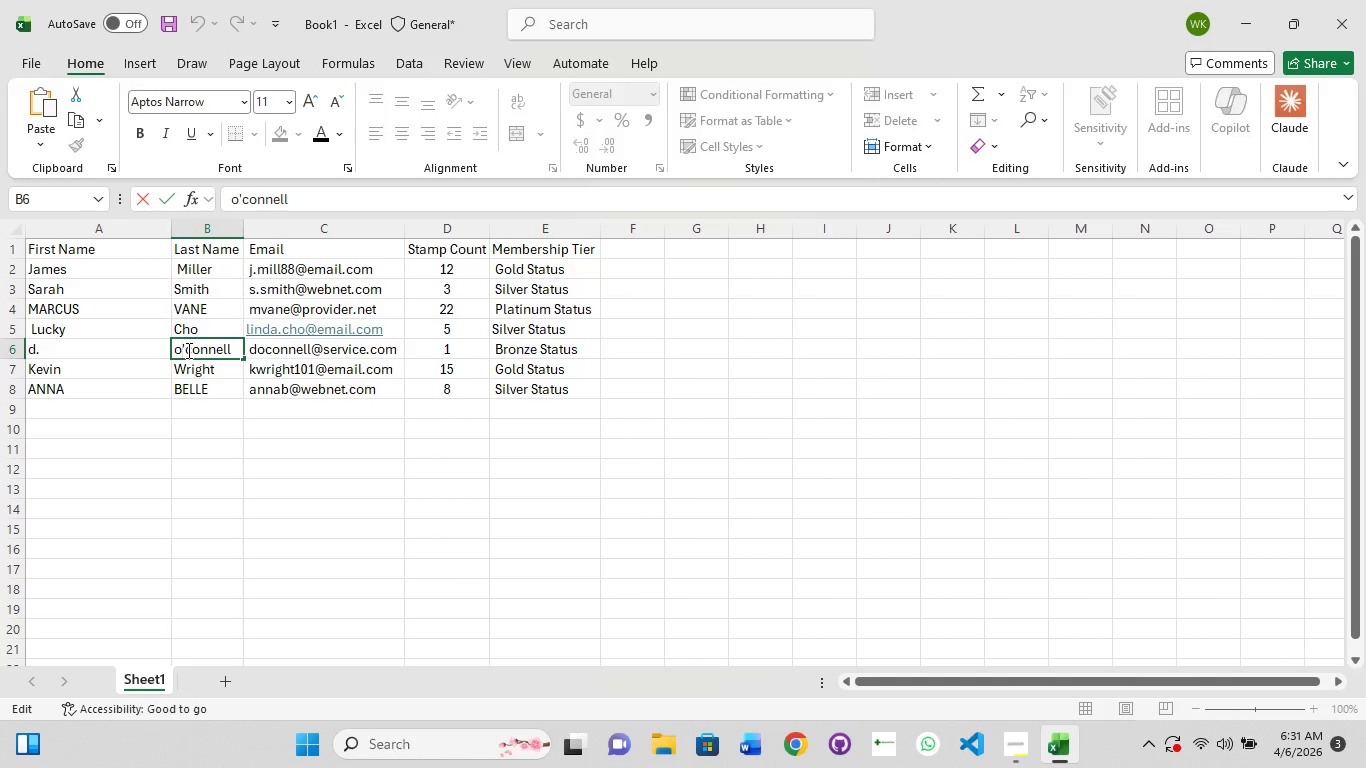 
key(Backspace)
 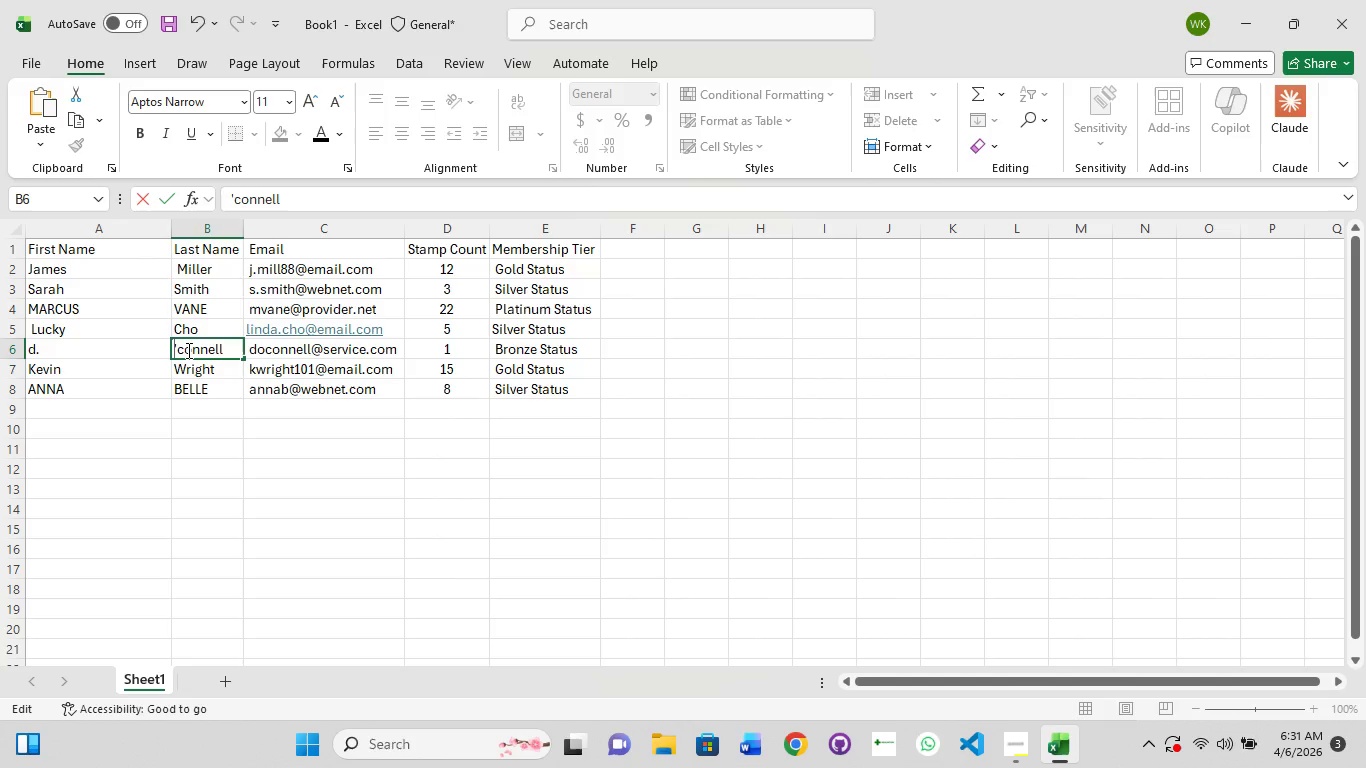 
key(Shift+ShiftRight)
 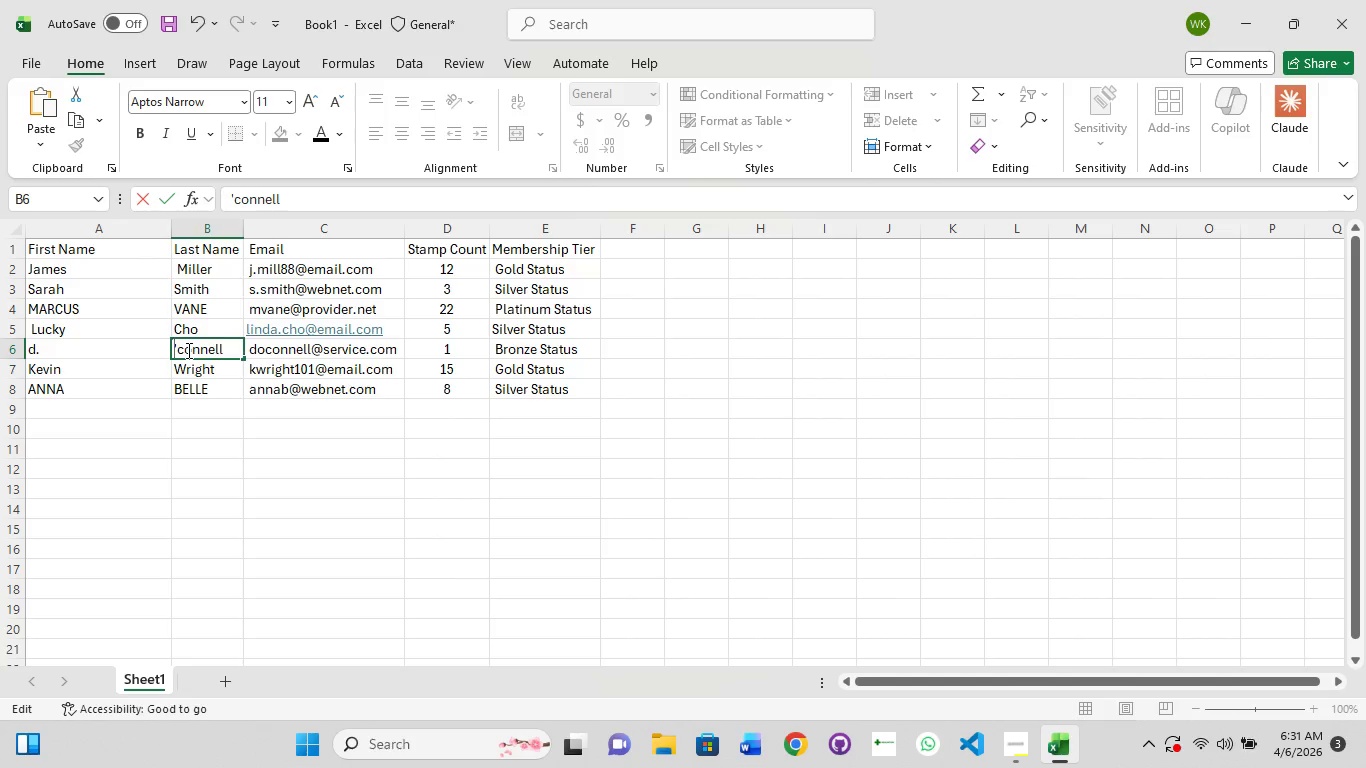 
key(Shift+O)
 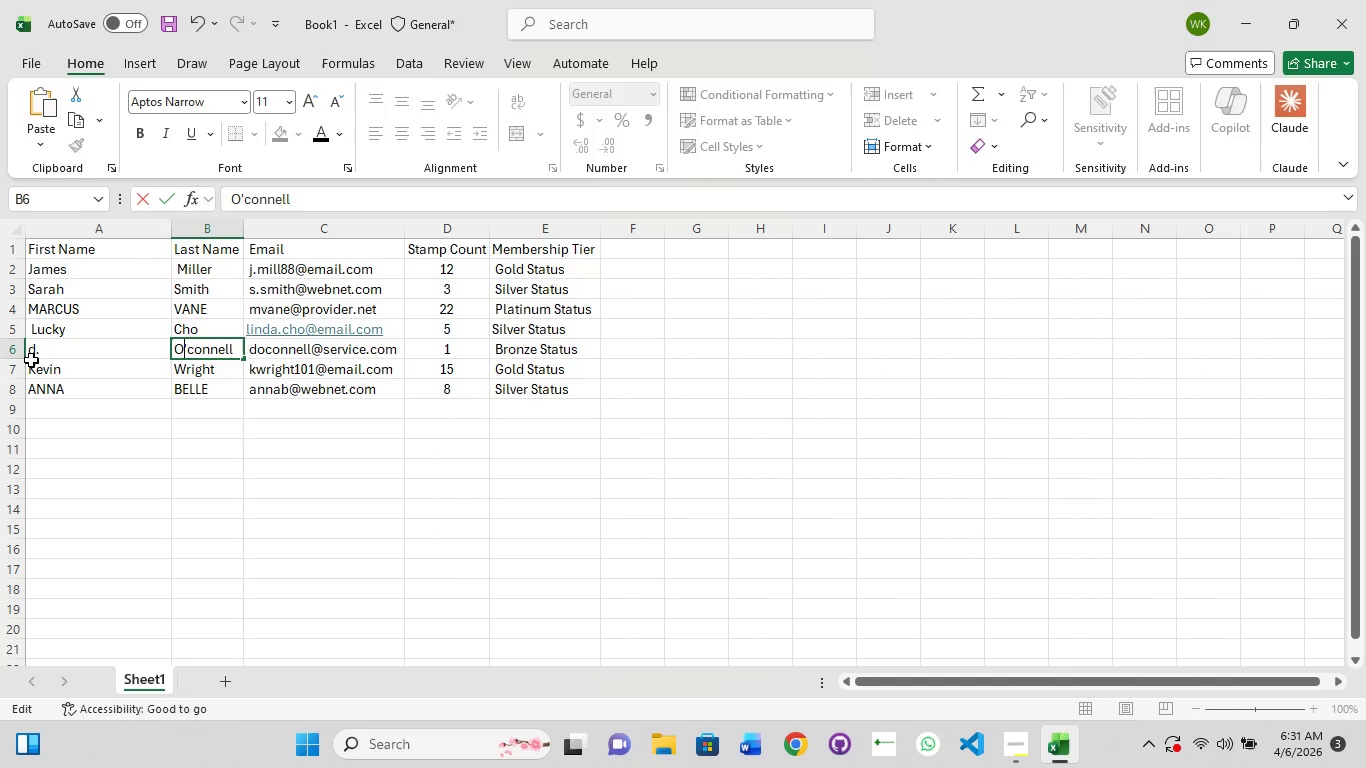 
left_click([44, 349])
 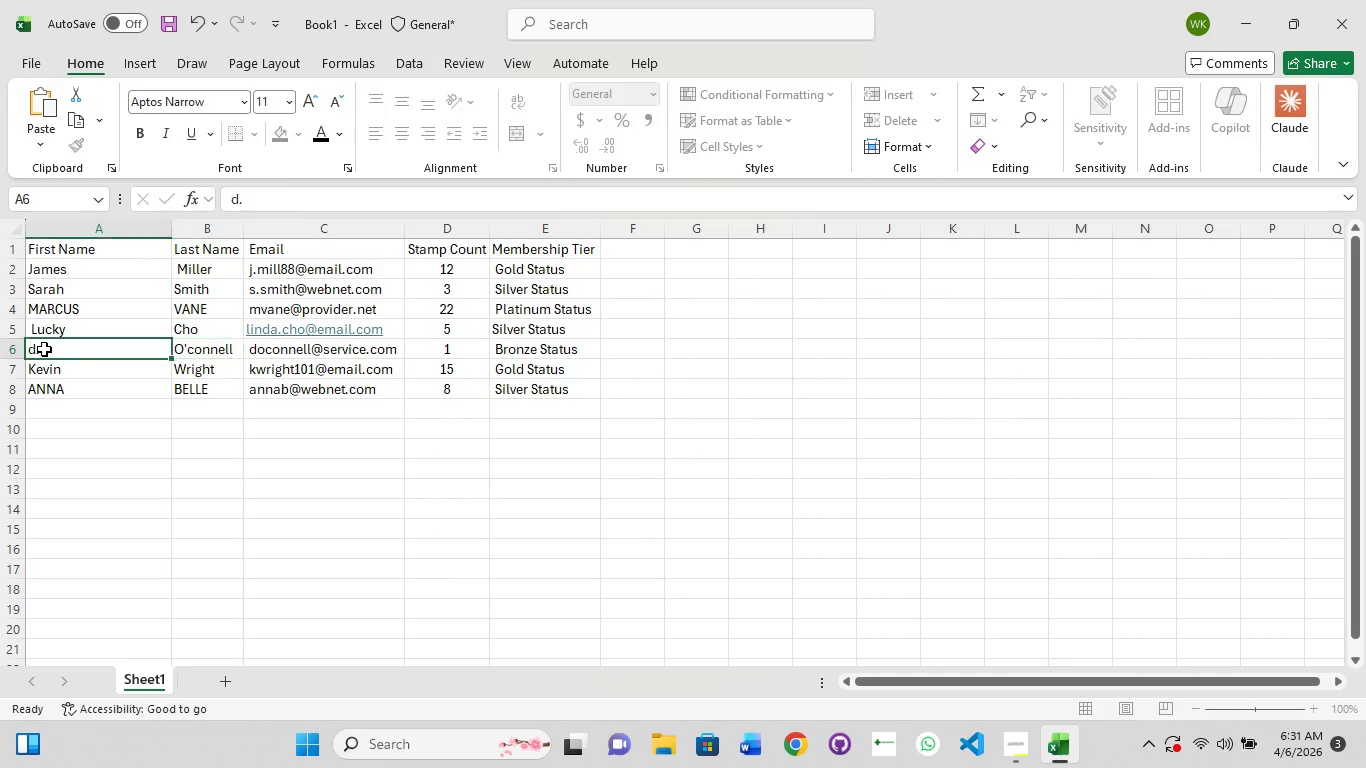 
left_click([44, 349])
 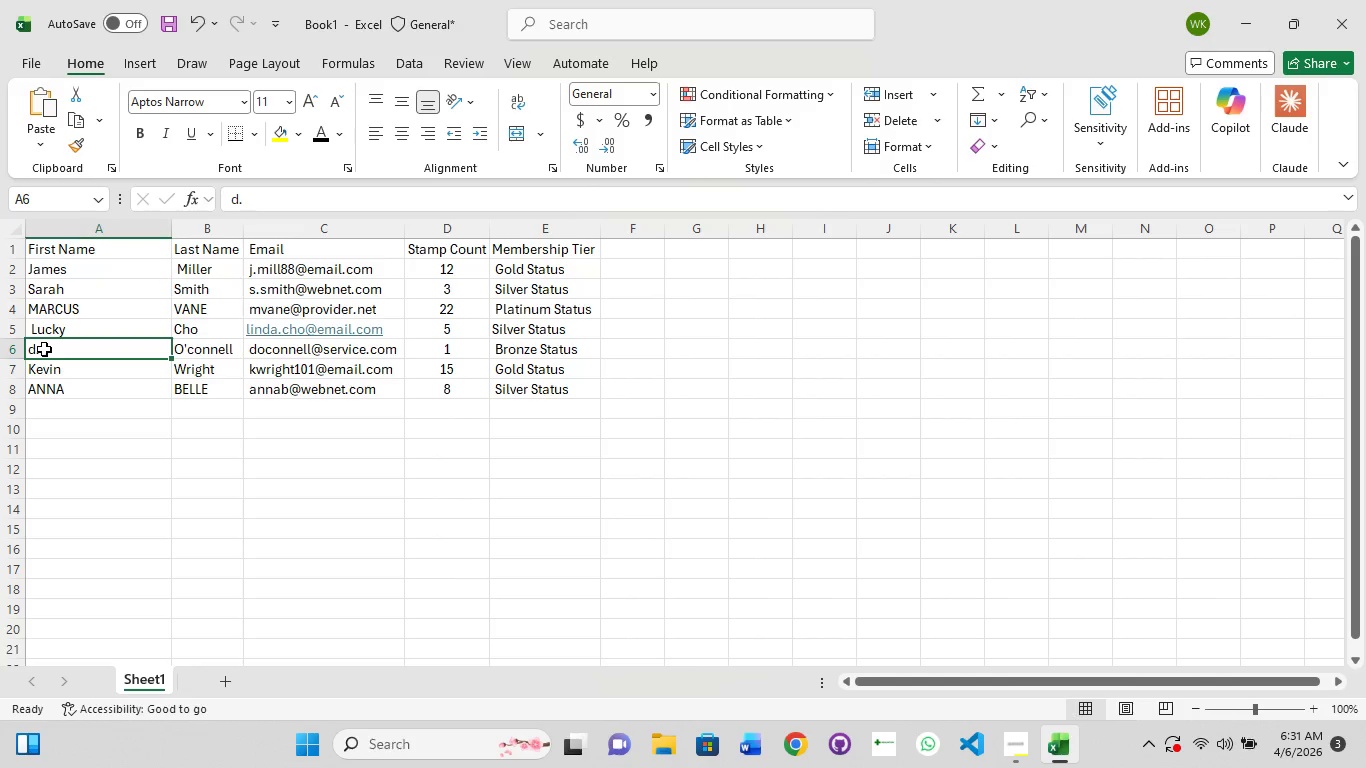 
left_click([44, 349])
 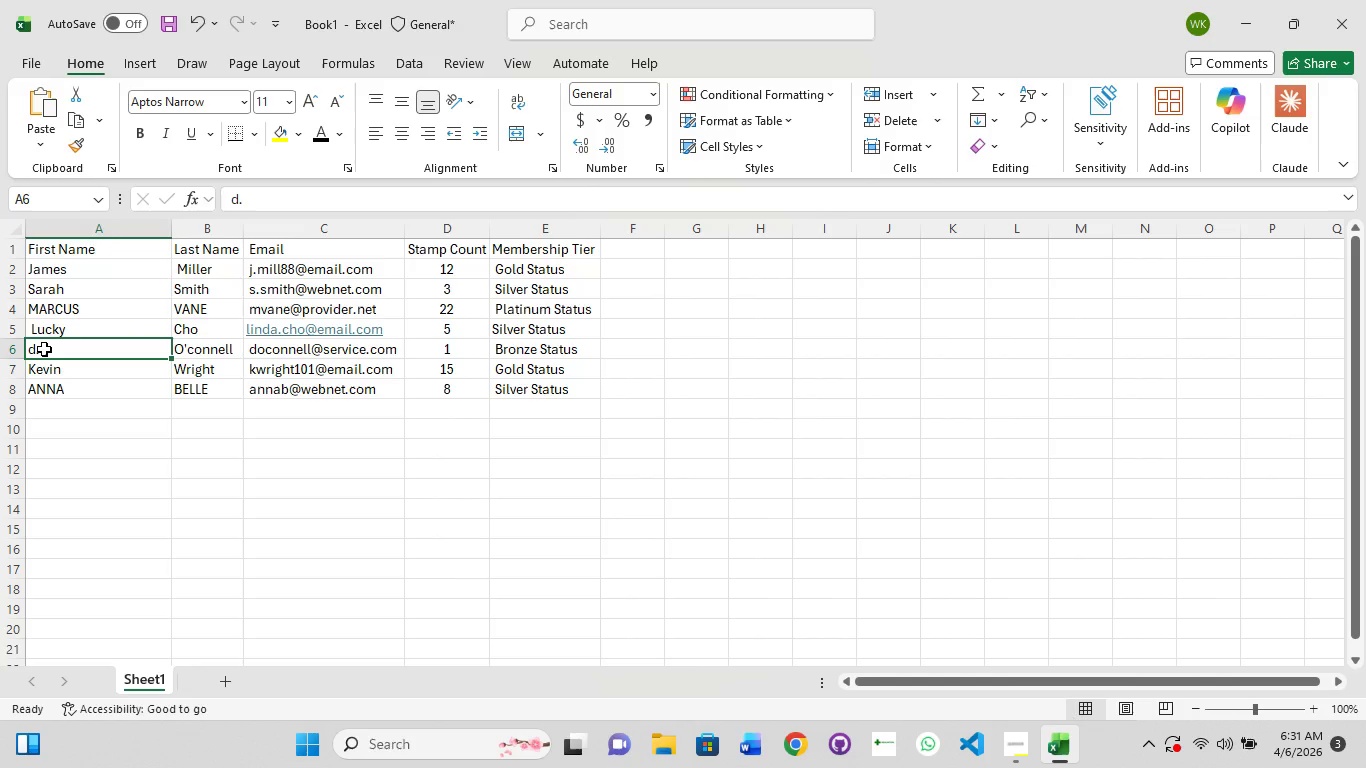 
left_click([44, 349])
 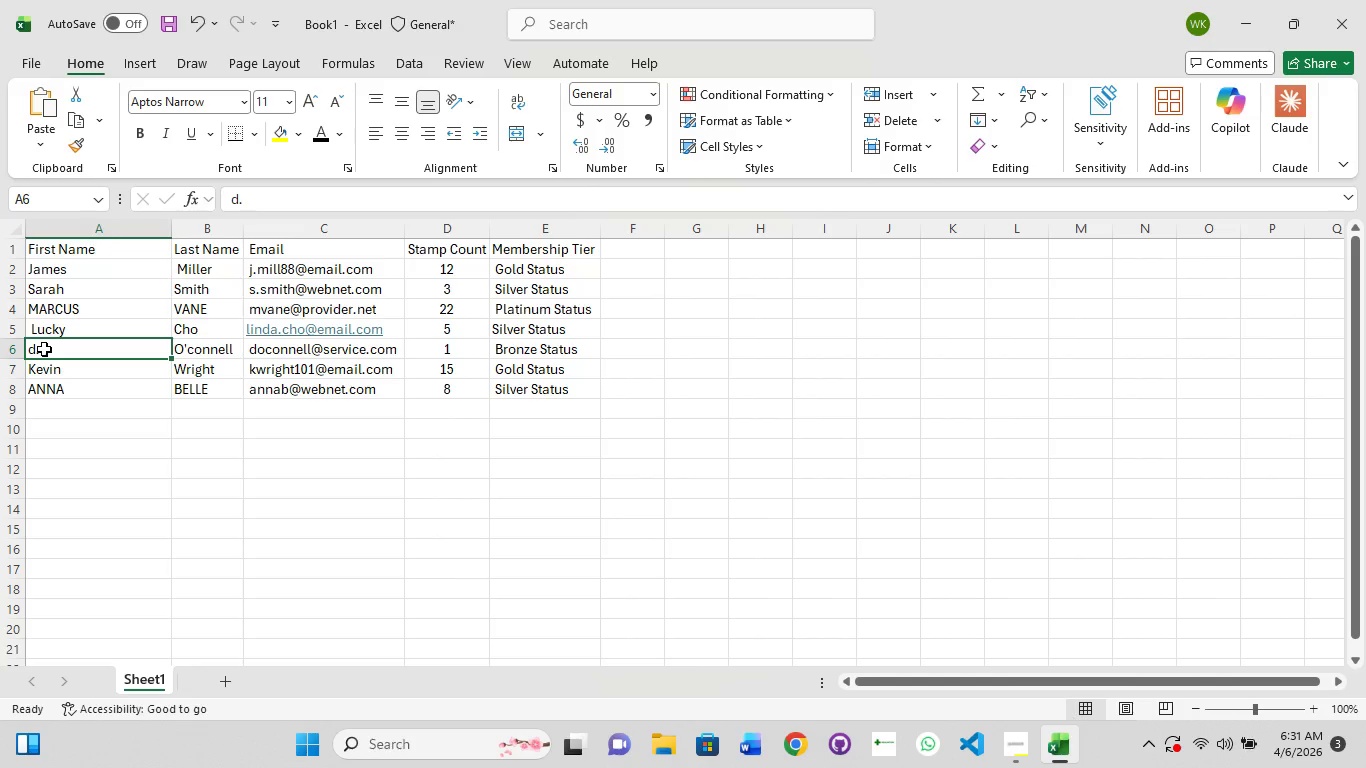 
left_click([44, 349])
 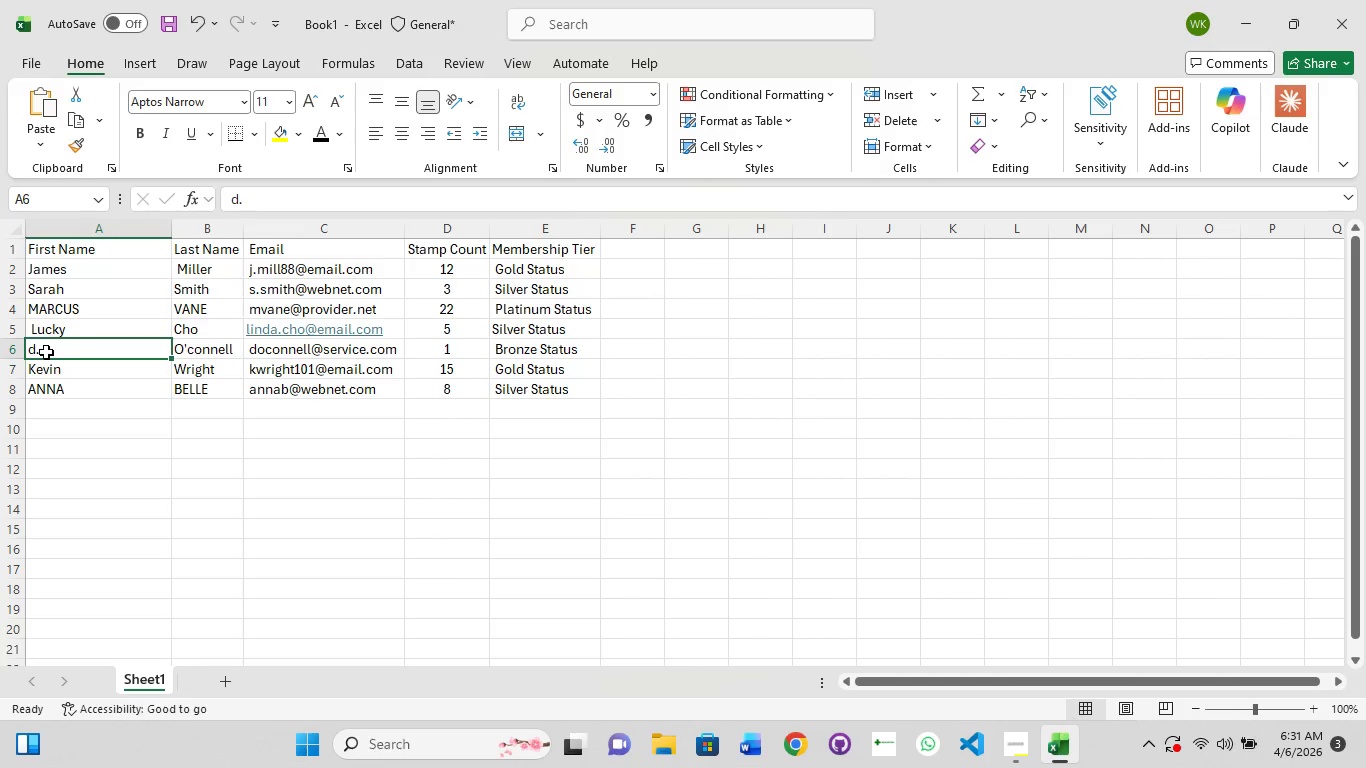 
double_click([46, 352])
 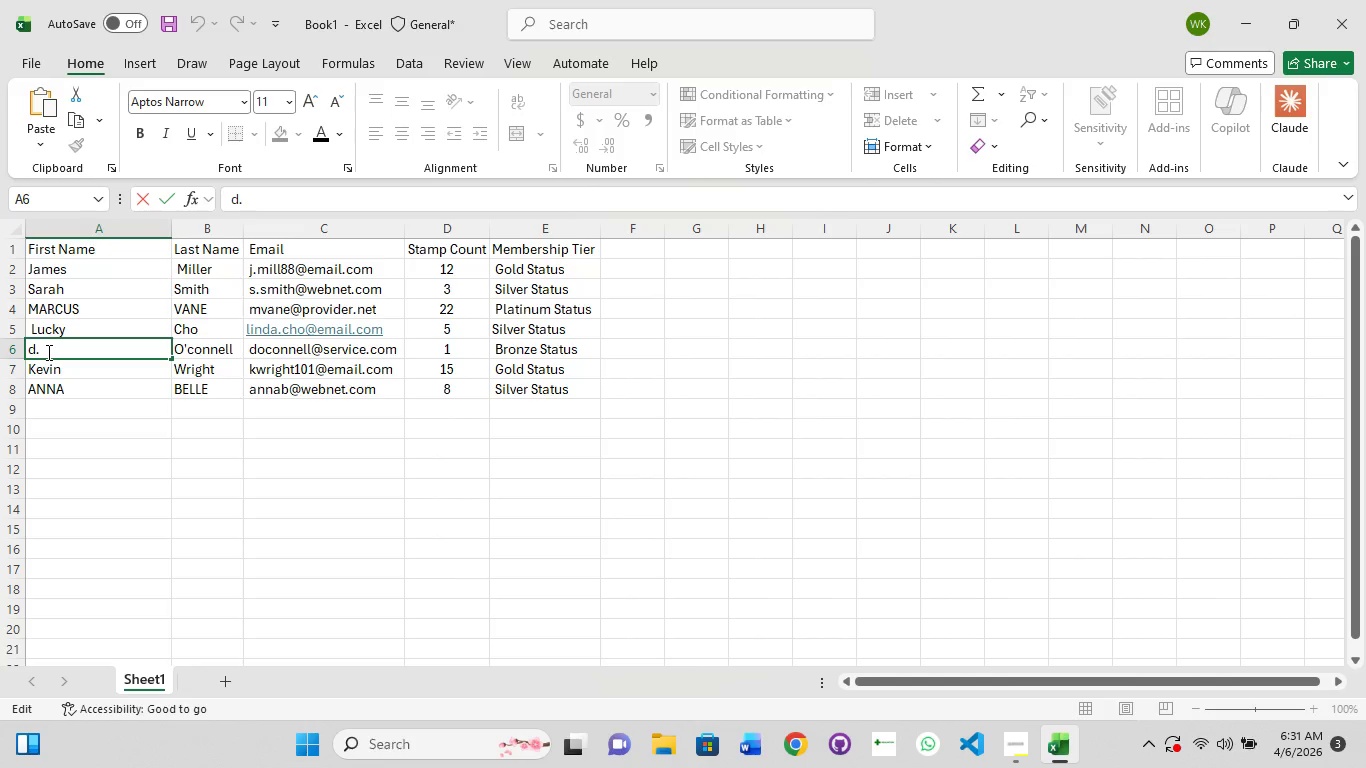 
key(Backspace)
key(Backspace)
key(Backspace)
type(David)
 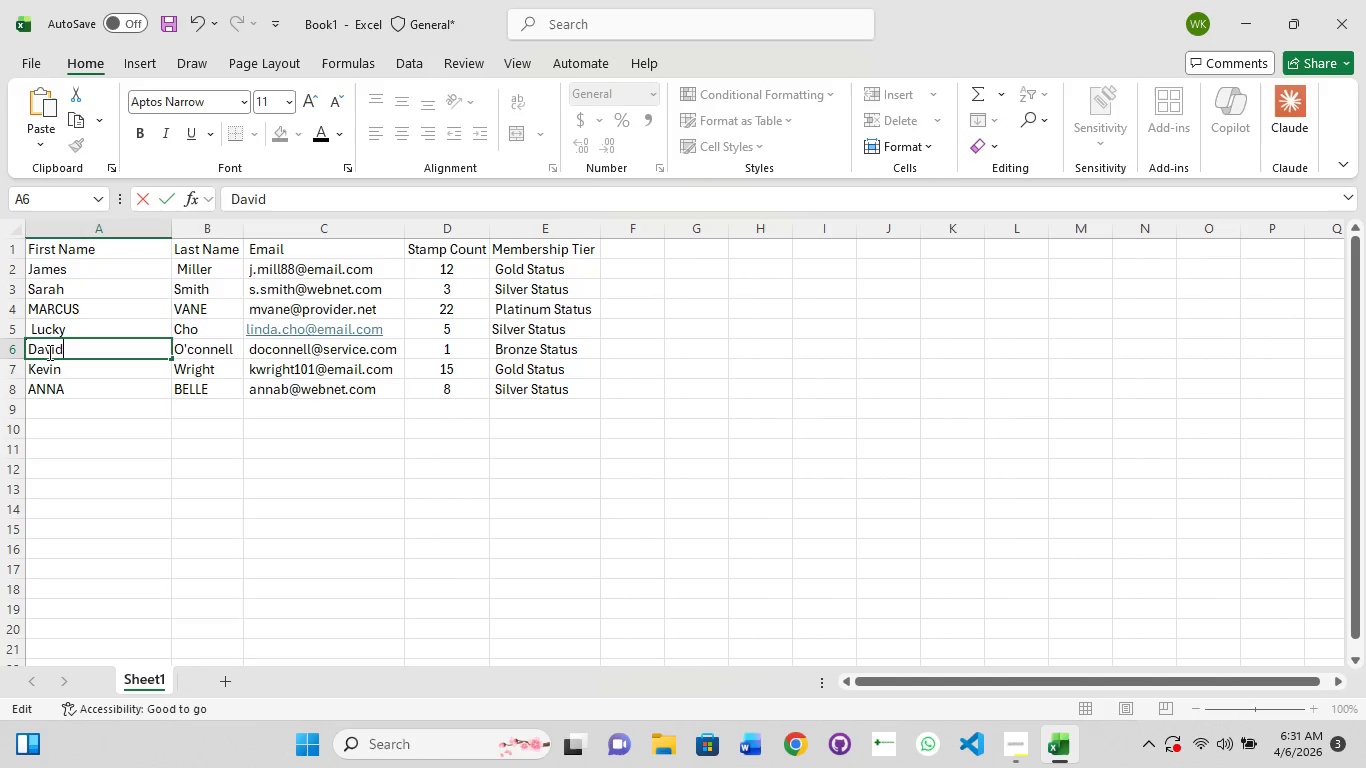 
wait(10.17)
 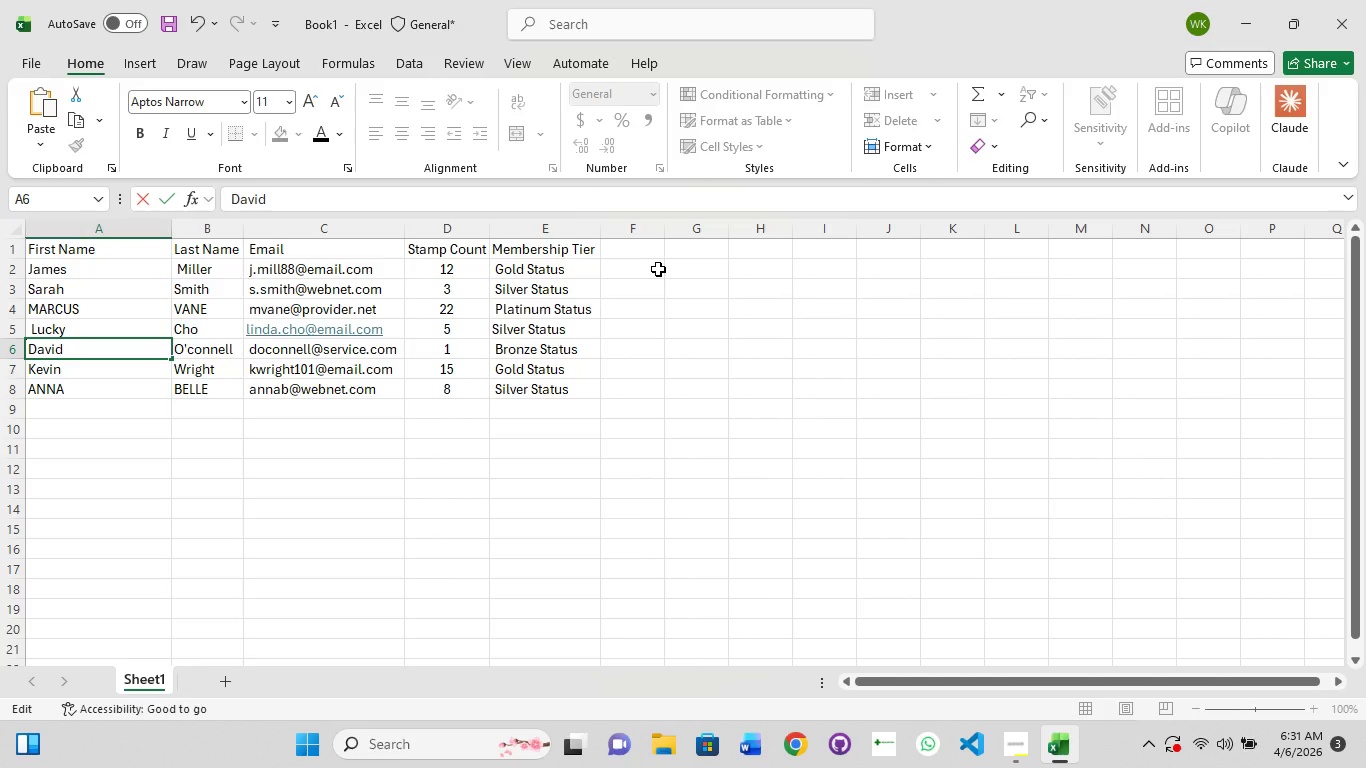 
left_click([1074, 644])